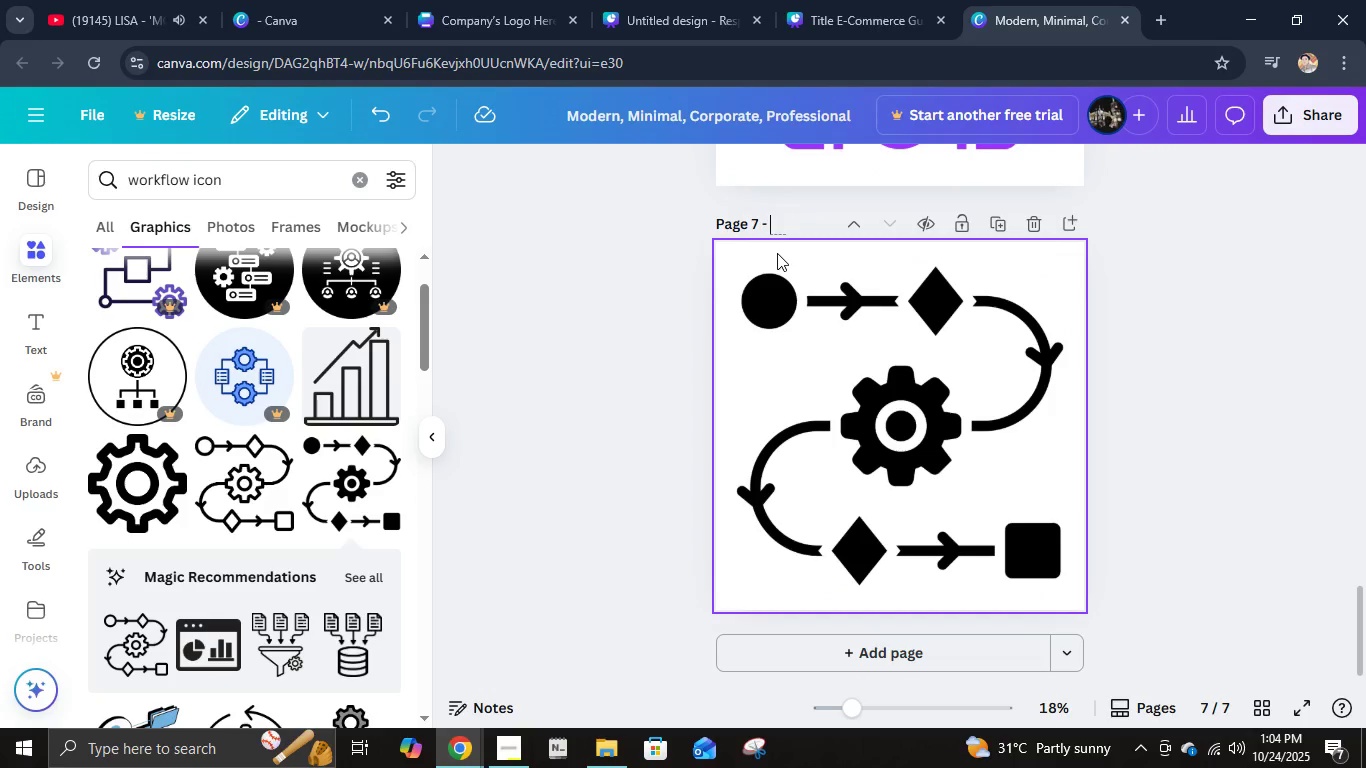 
type(Workflow Icon)
 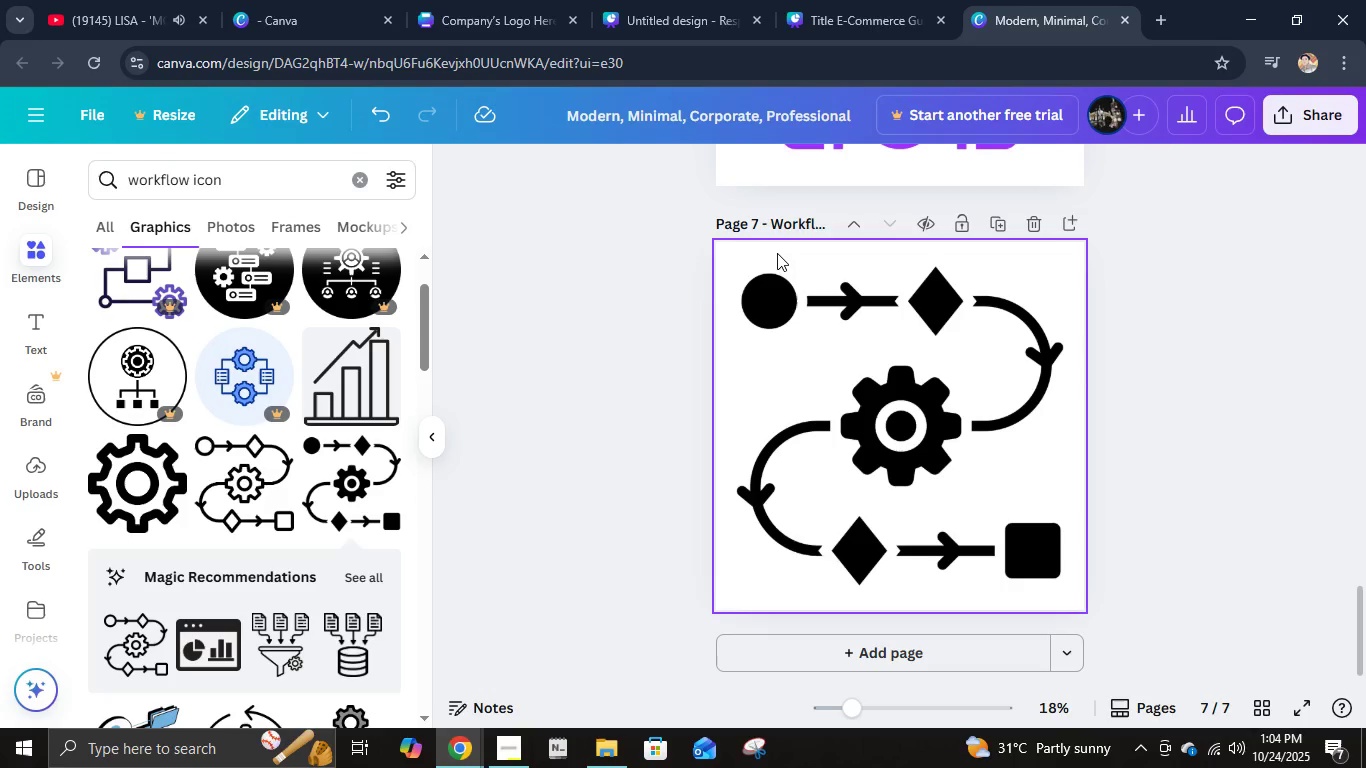 
key(Enter)
 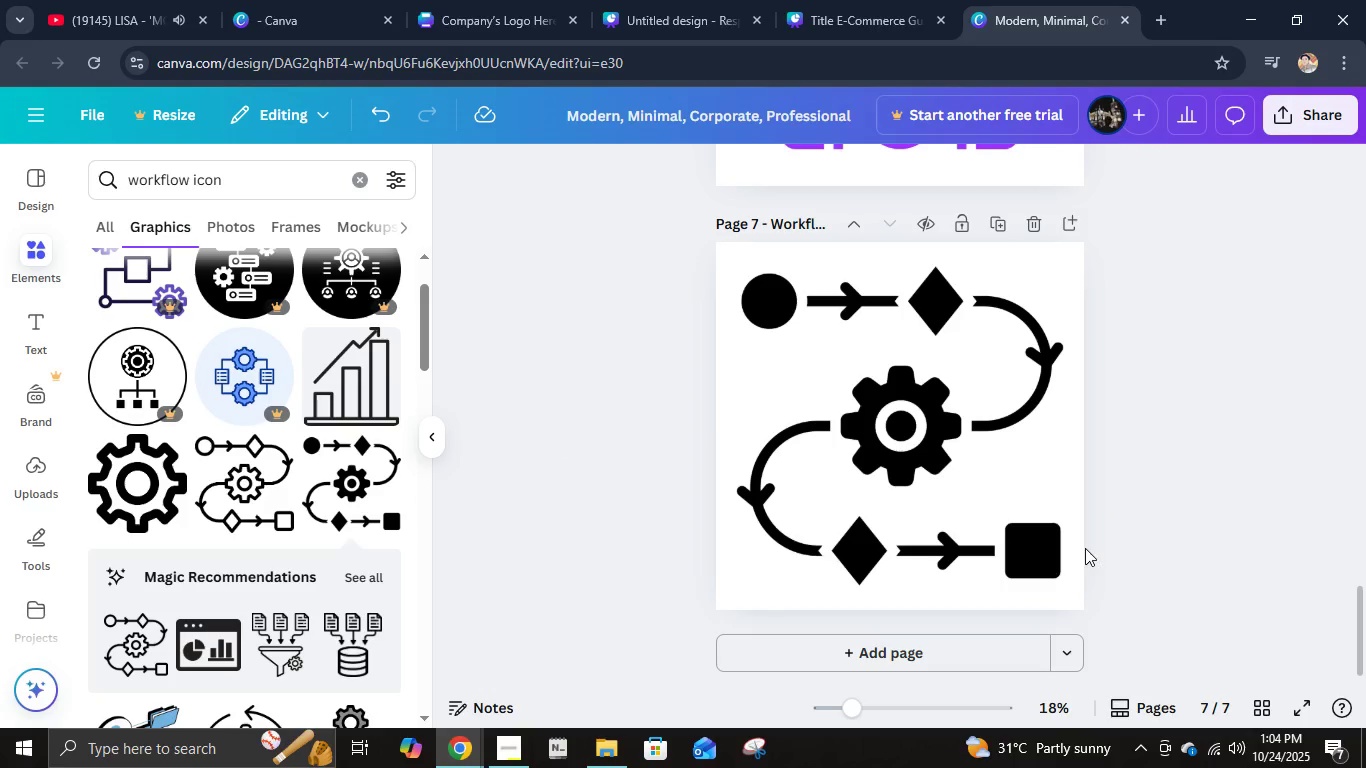 
left_click([1123, 486])
 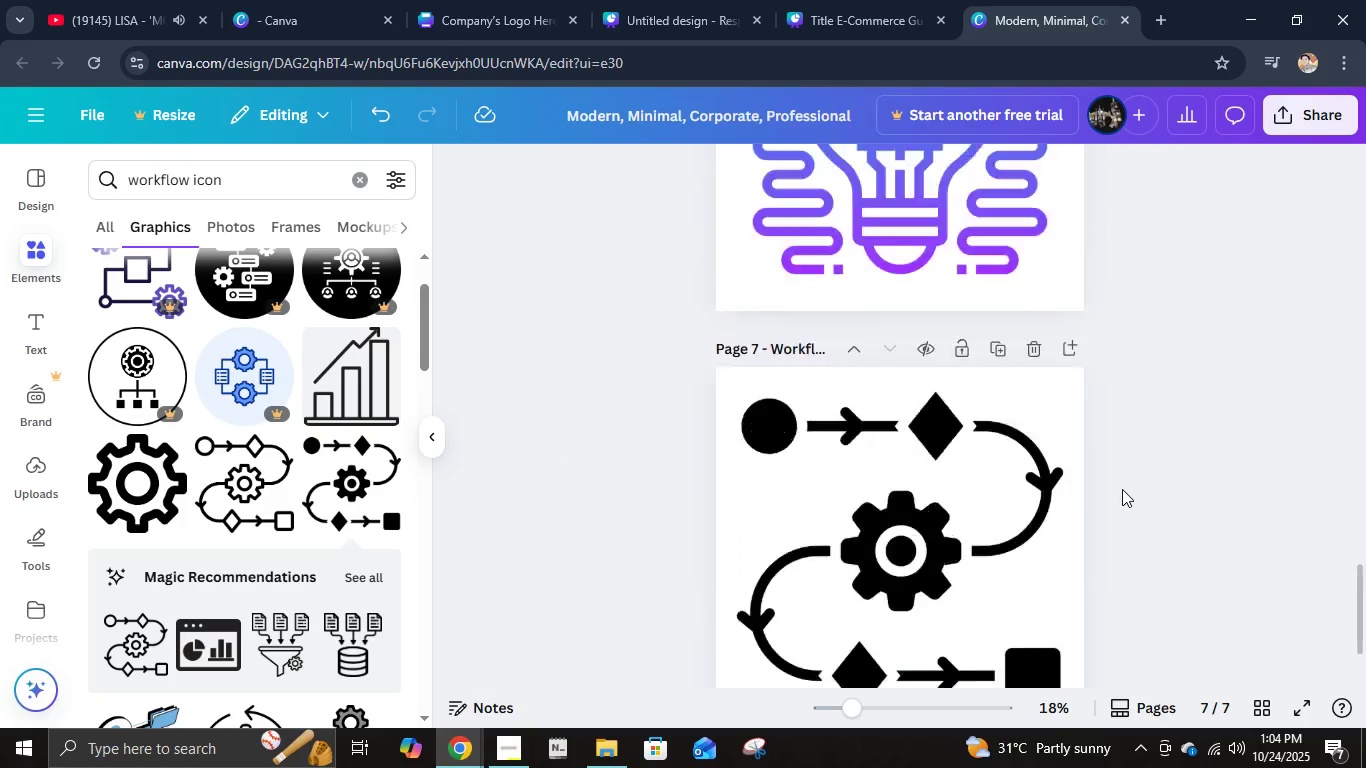 
scroll: coordinate [1121, 489], scroll_direction: up, amount: 9.0
 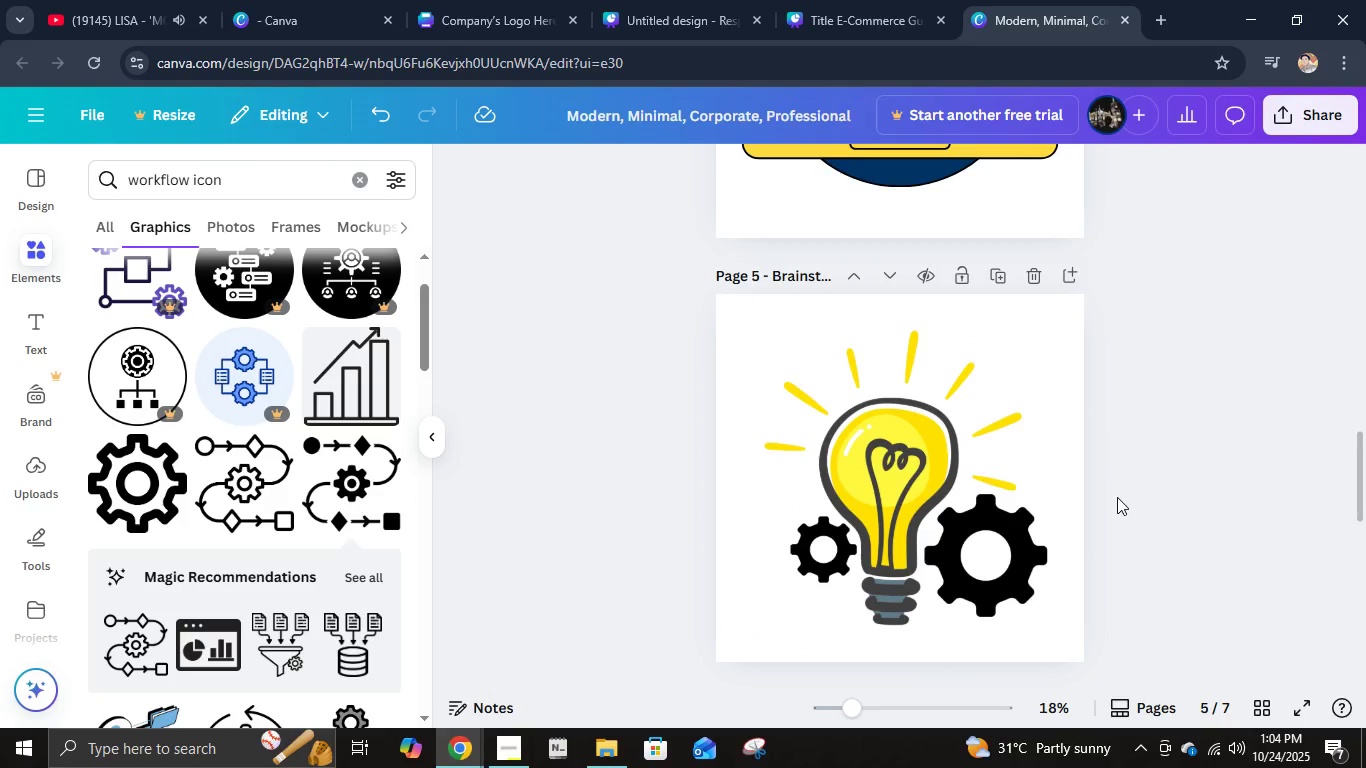 
scroll: coordinate [1117, 502], scroll_direction: down, amount: 6.0
 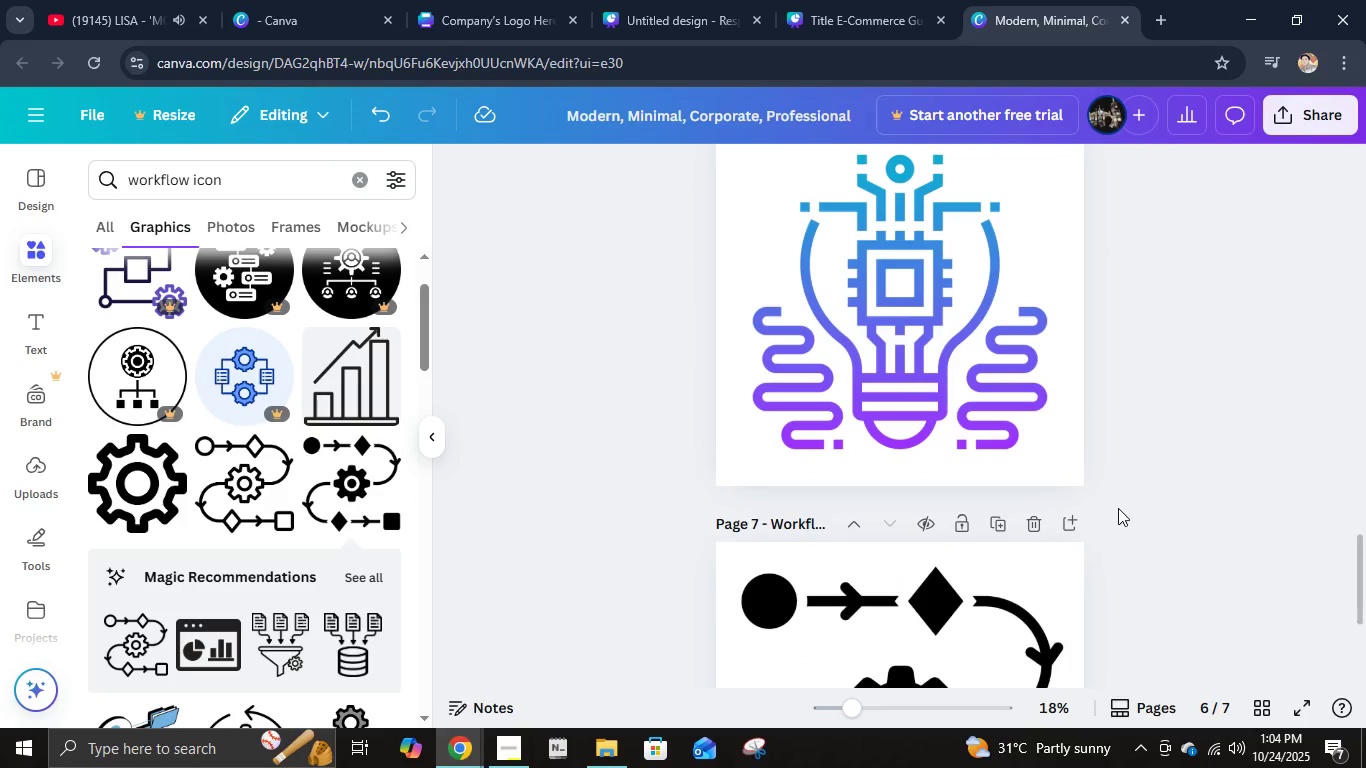 
wait(5.52)
 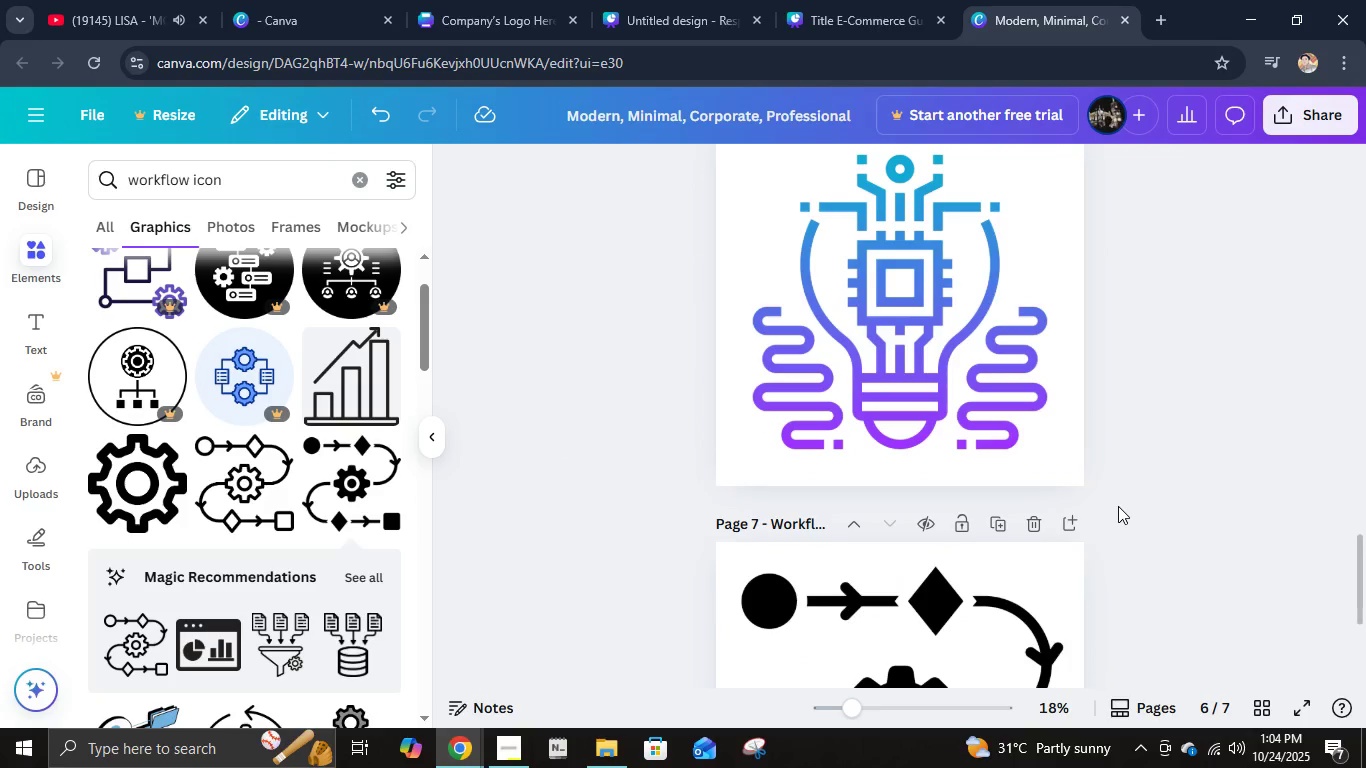 
mouse_move([1075, 526])
 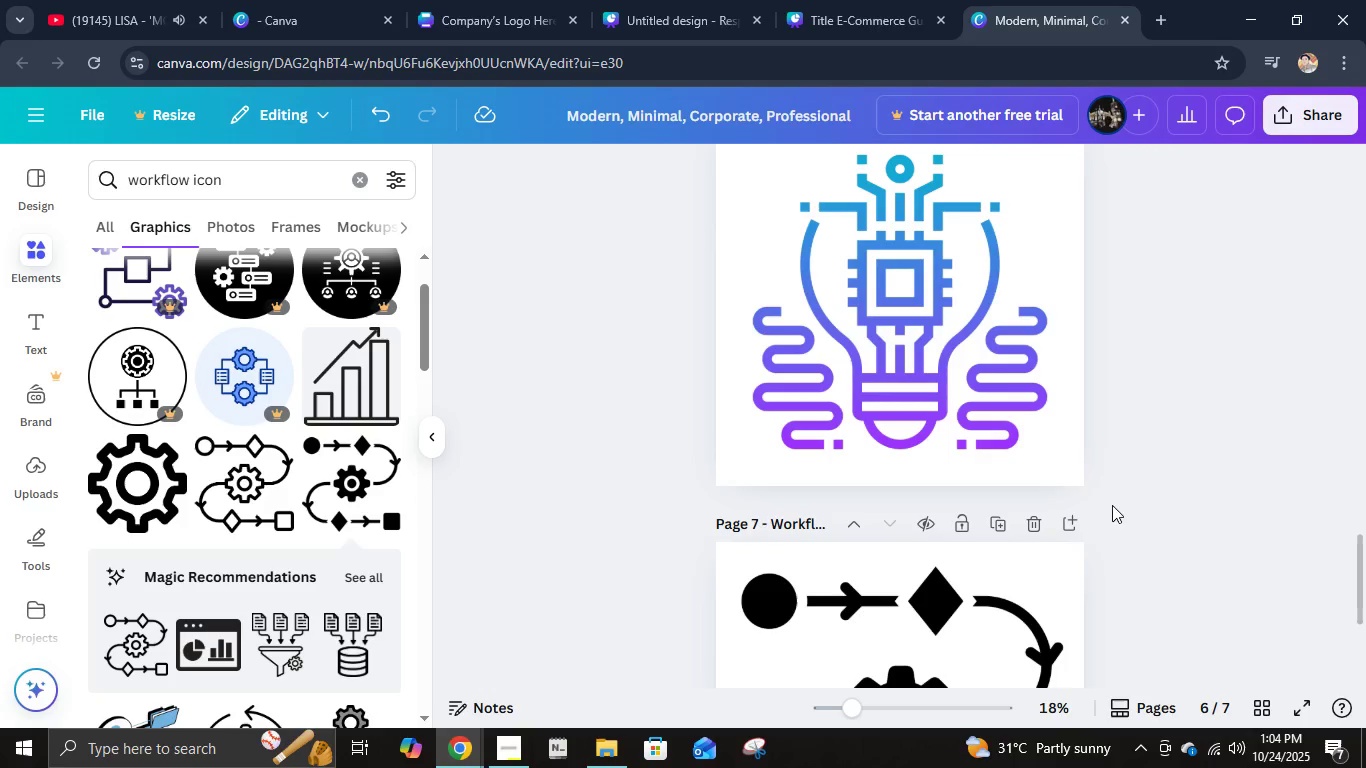 
wait(5.54)
 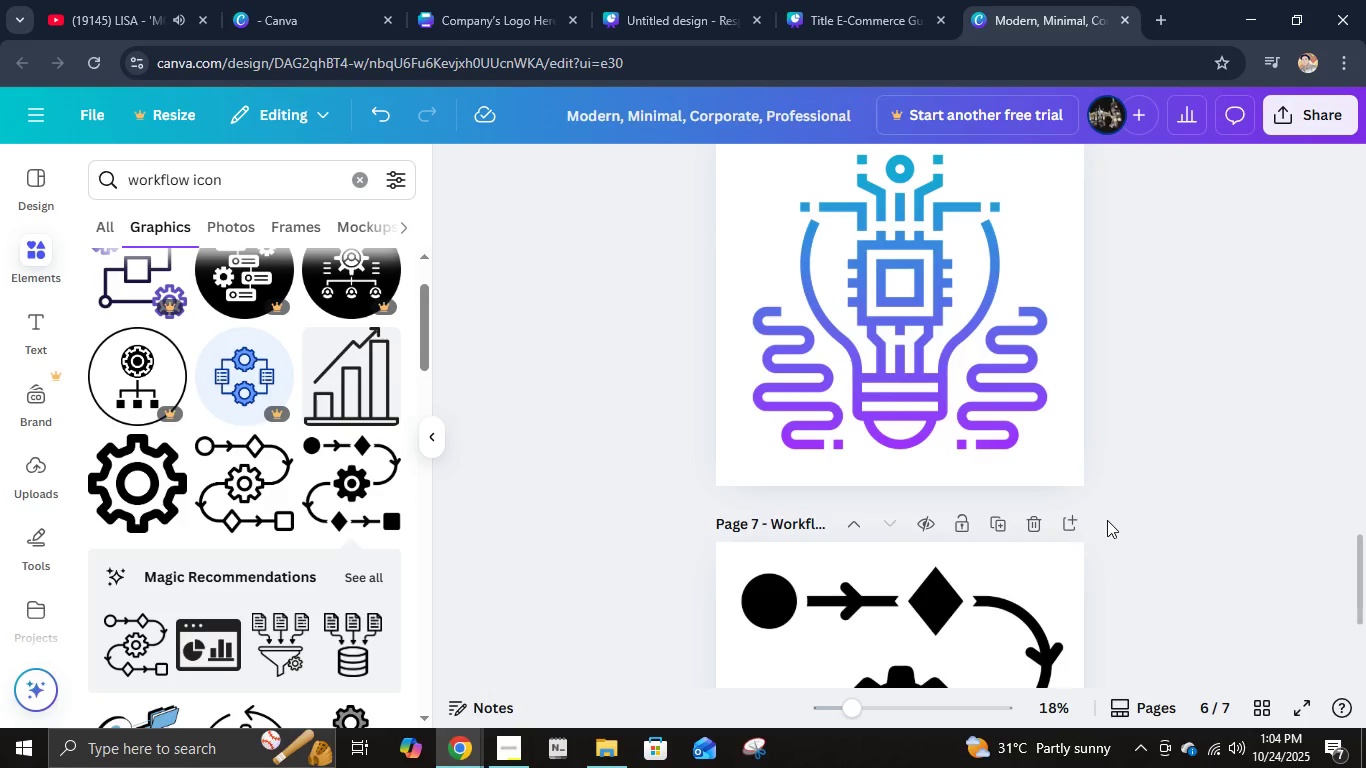 
left_click([1296, 123])
 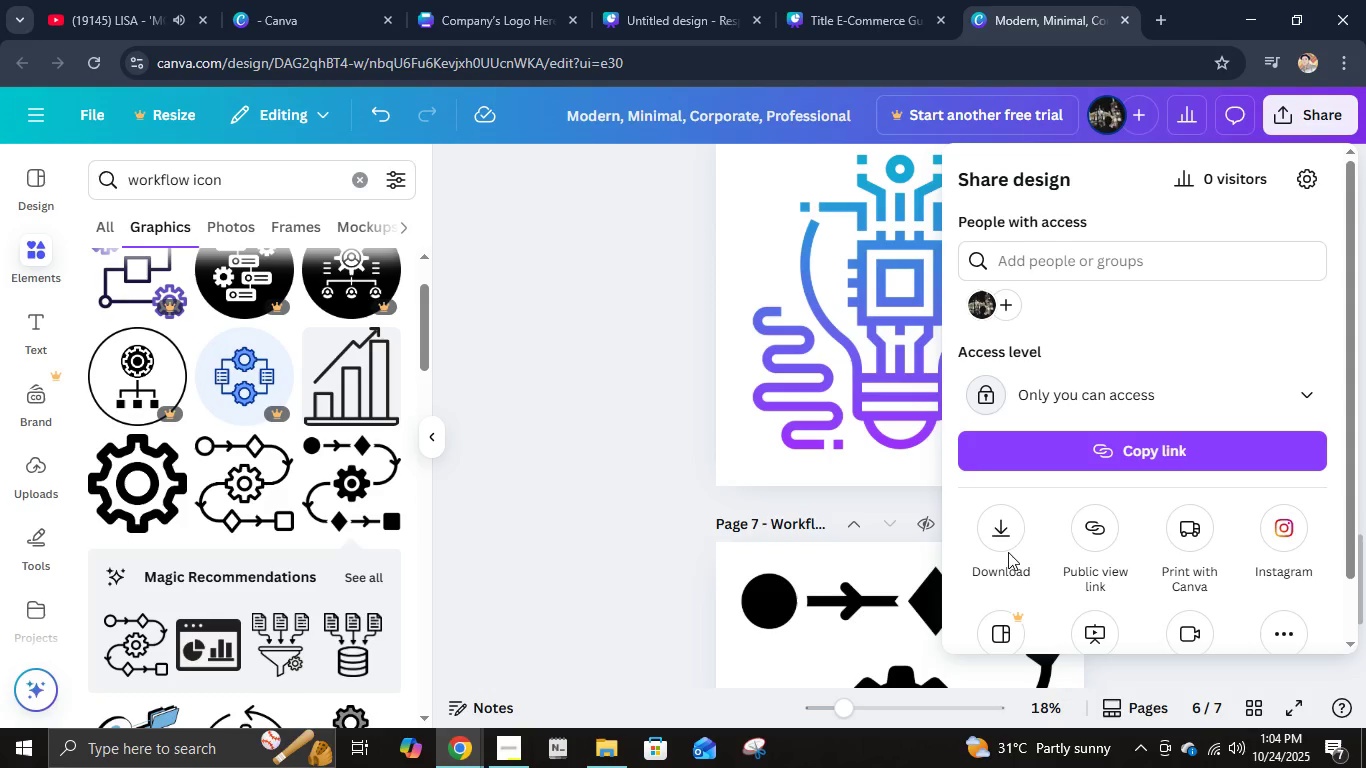 
double_click([1011, 533])
 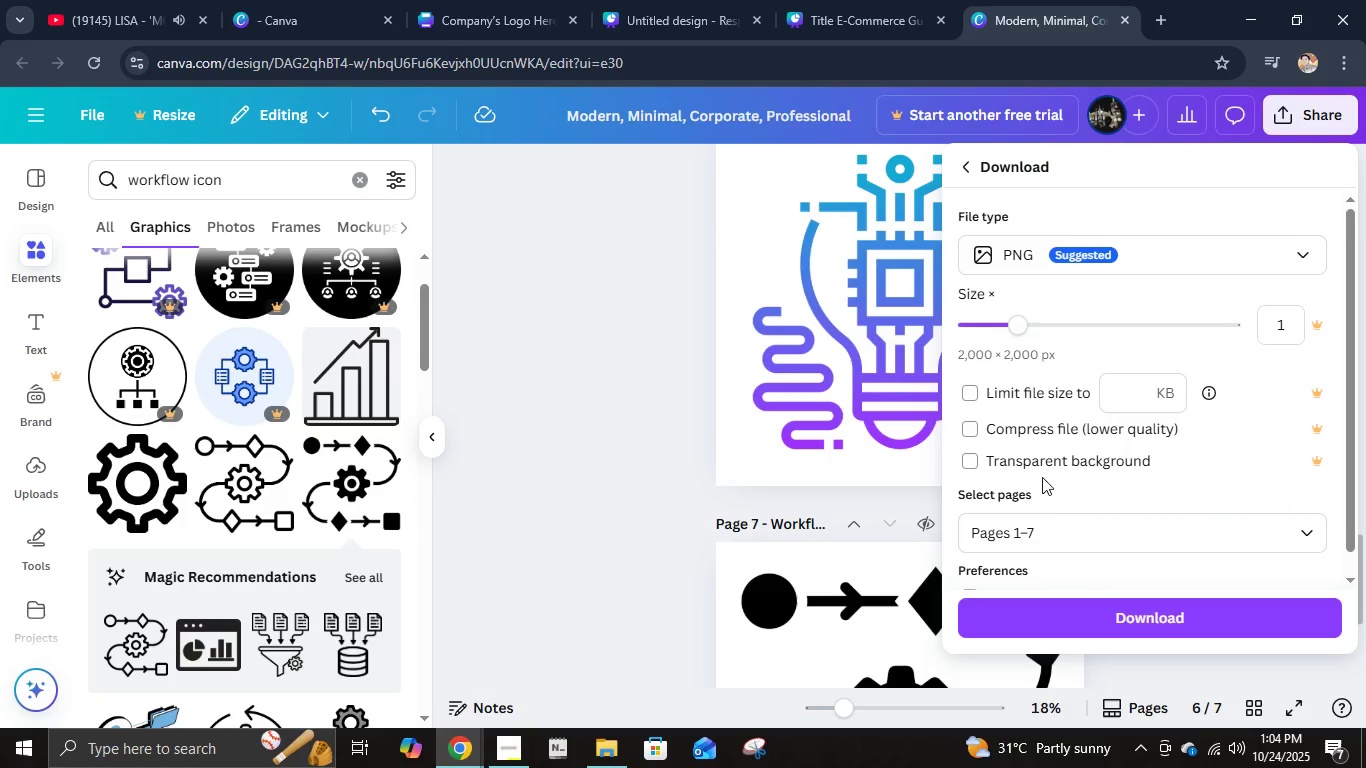 
left_click([1034, 521])
 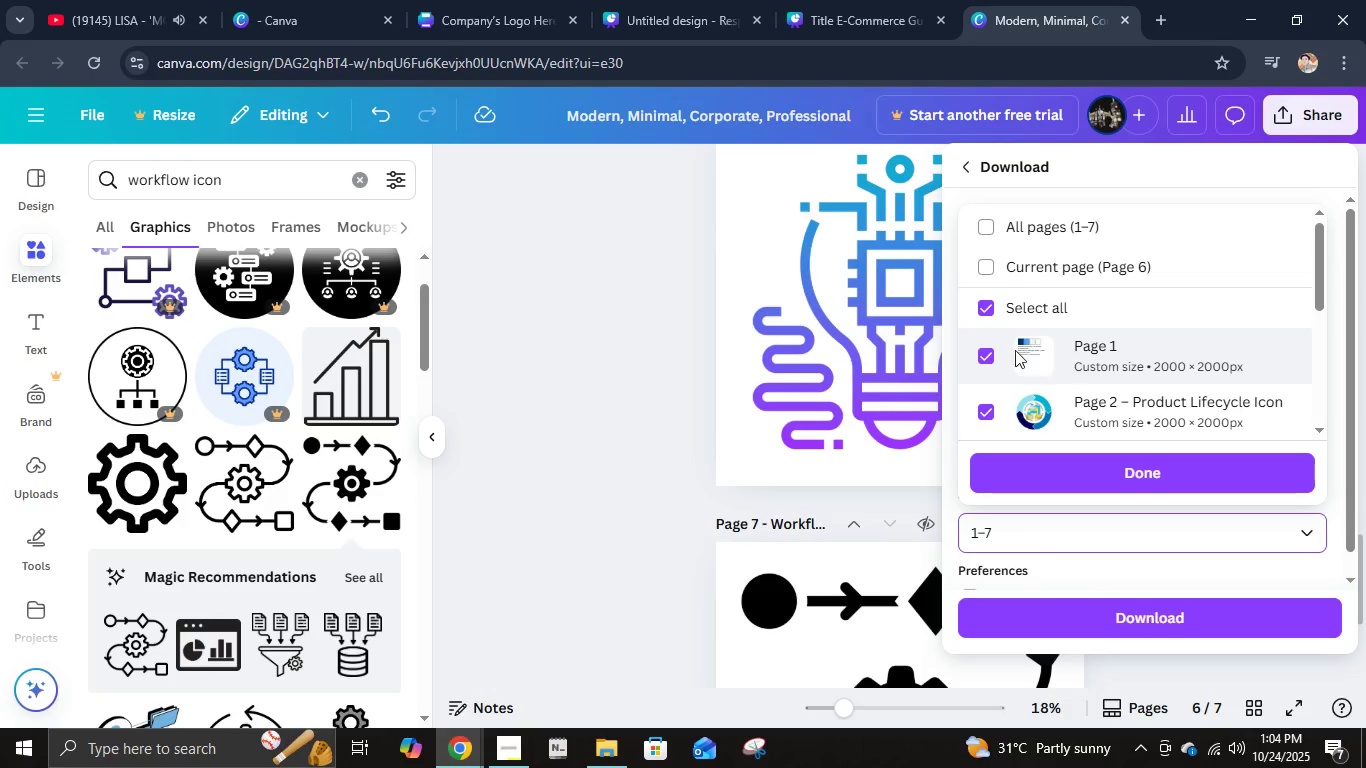 
left_click([980, 360])
 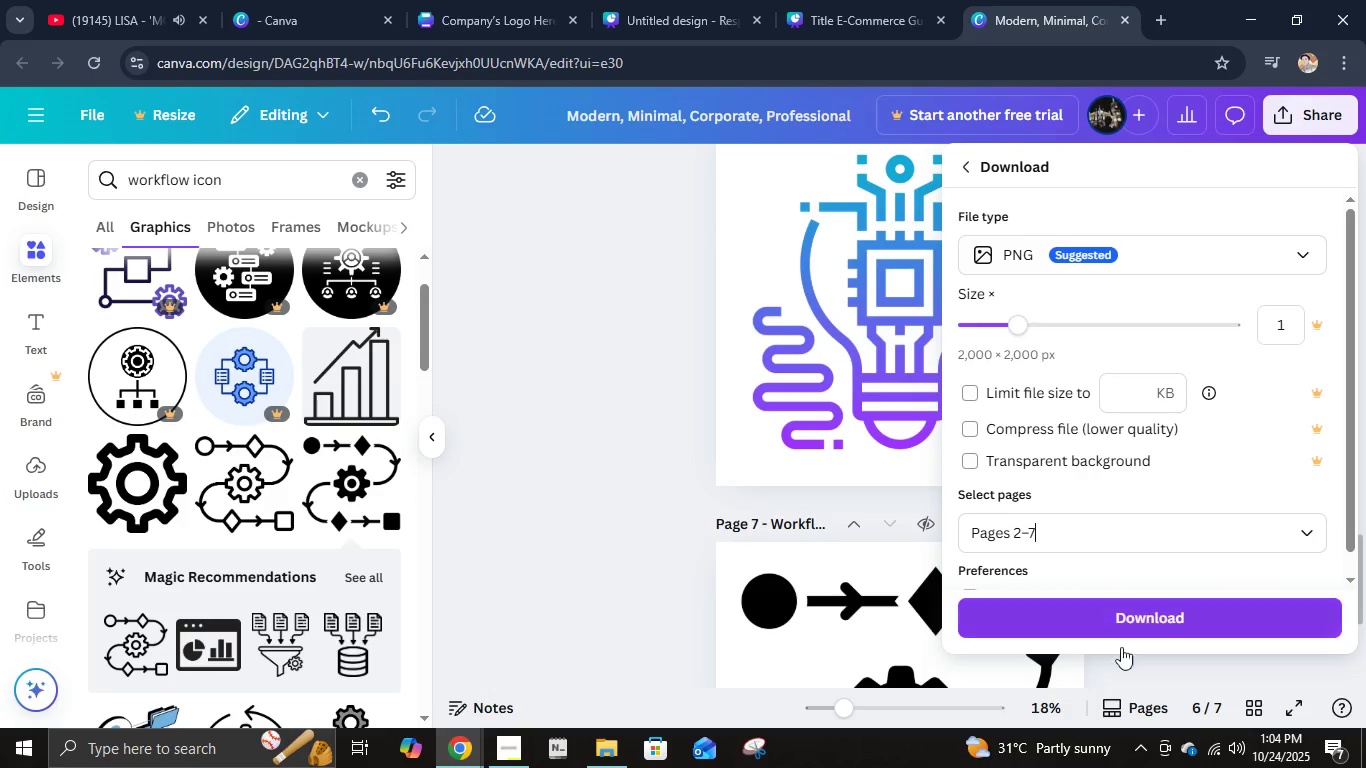 
left_click([1130, 623])
 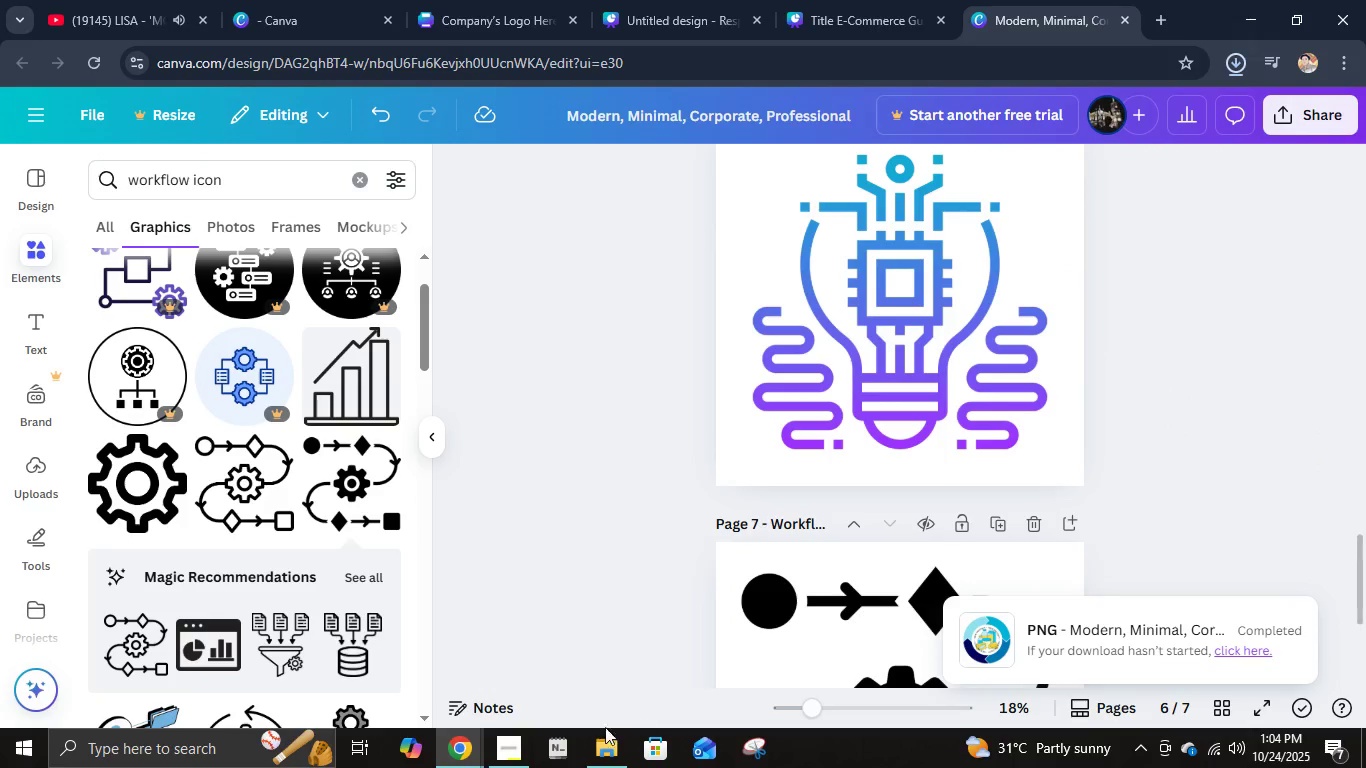 
left_click([615, 744])
 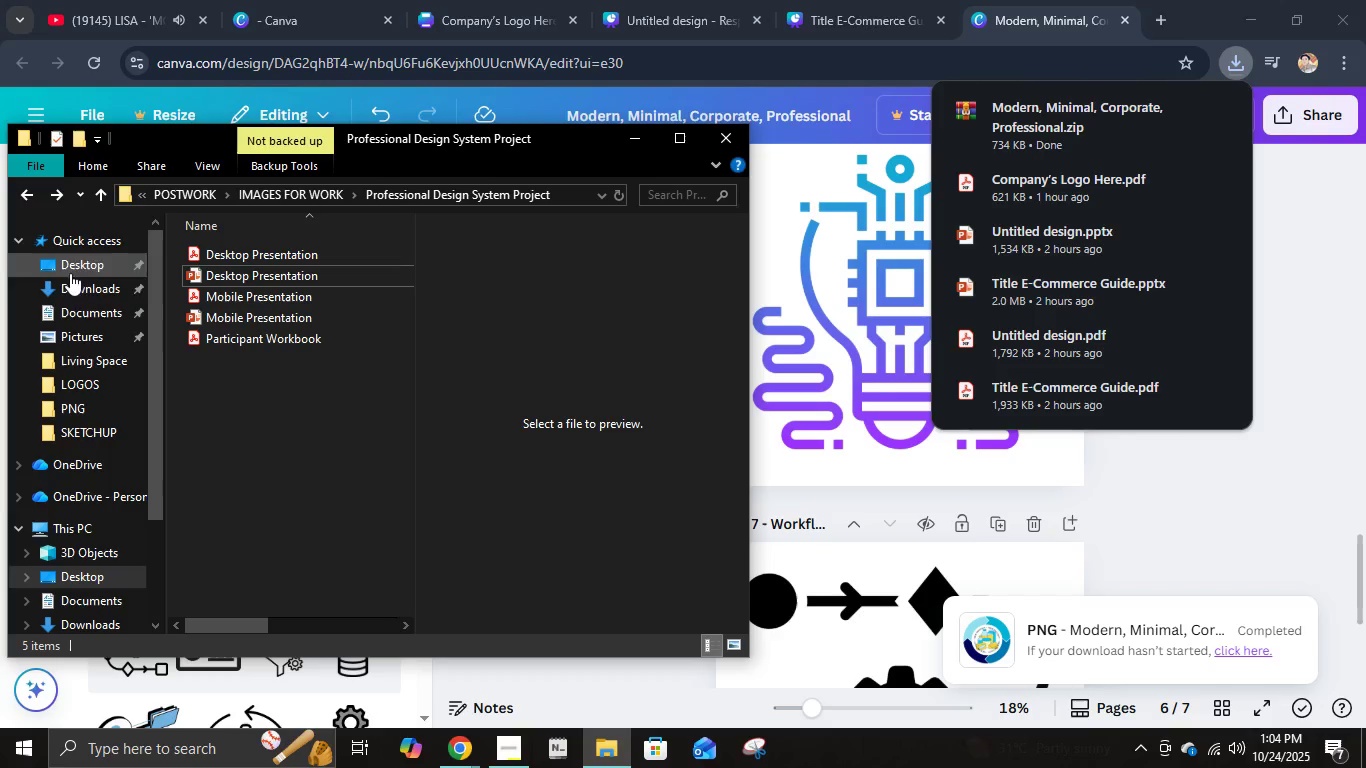 
left_click([75, 298])
 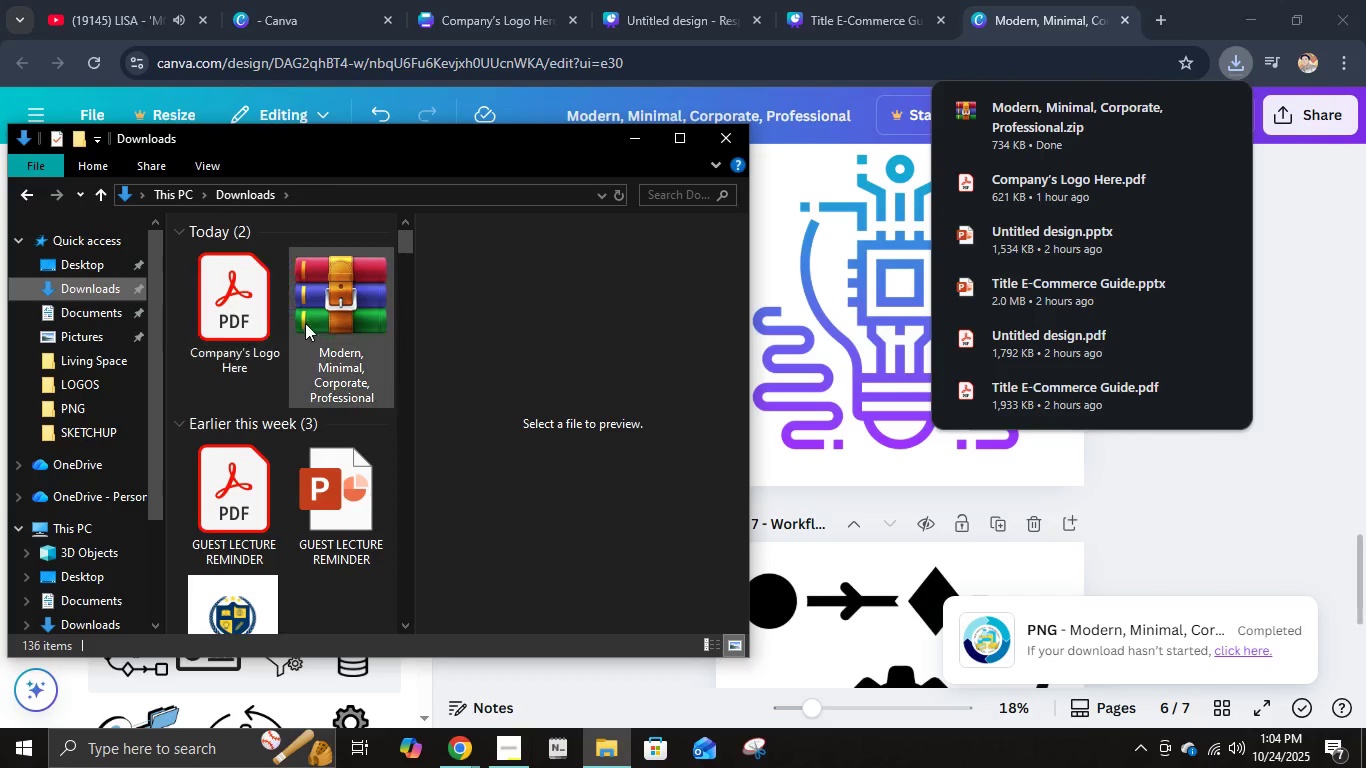 
right_click([315, 320])
 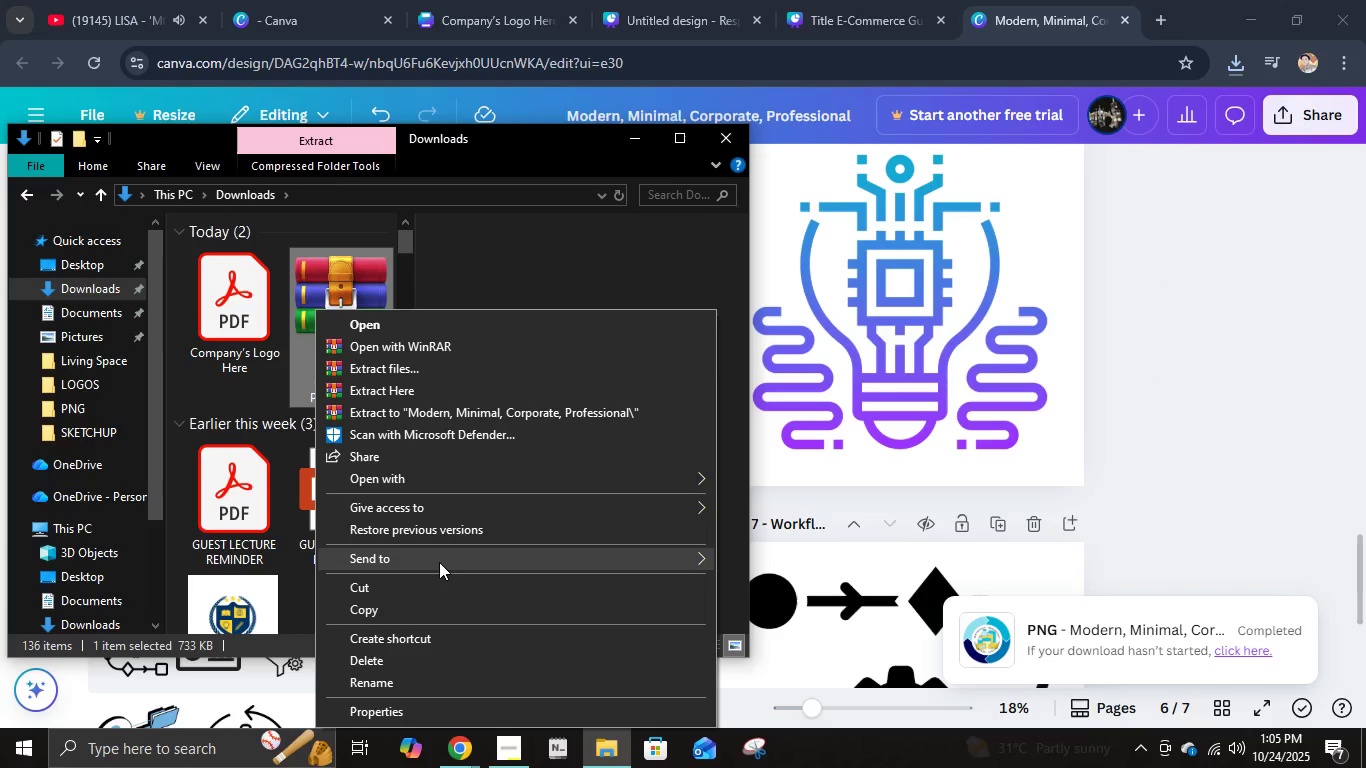 
left_click([202, 342])
 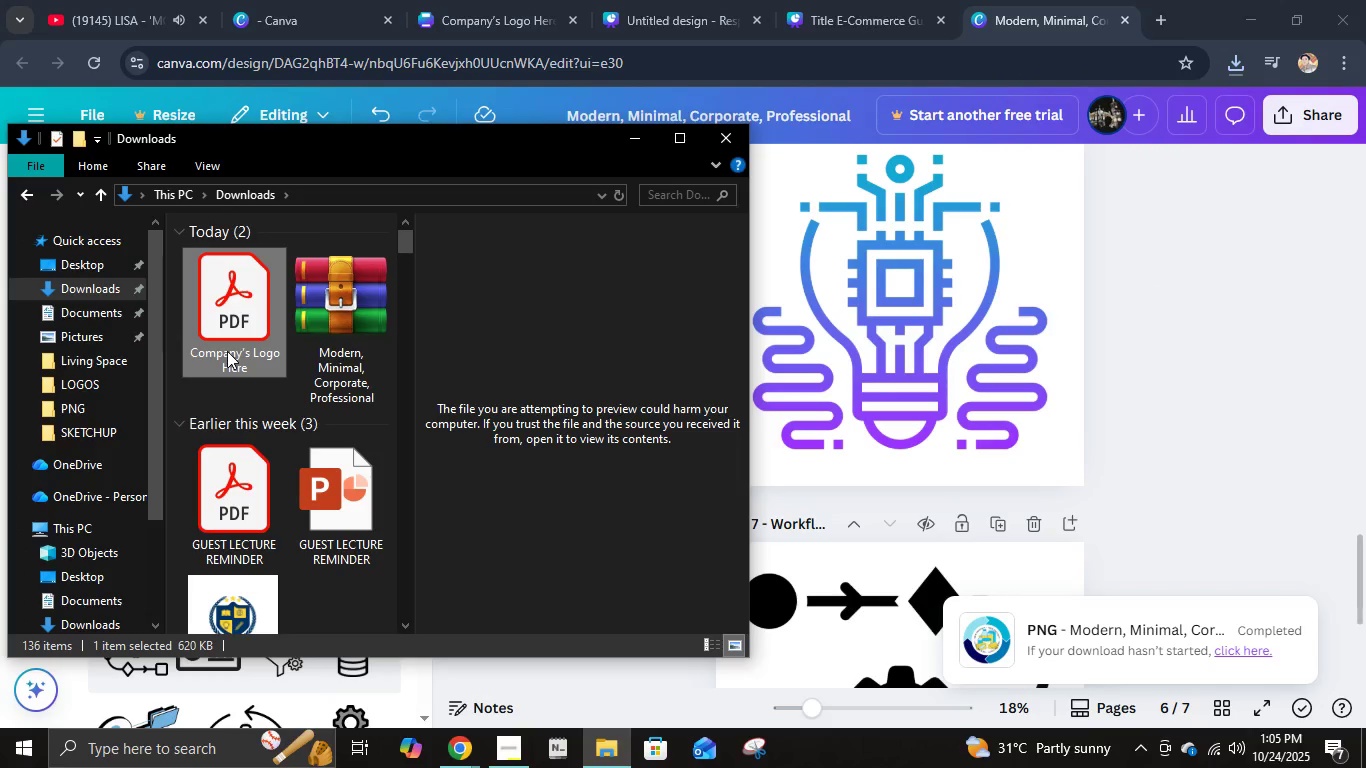 
double_click([227, 351])
 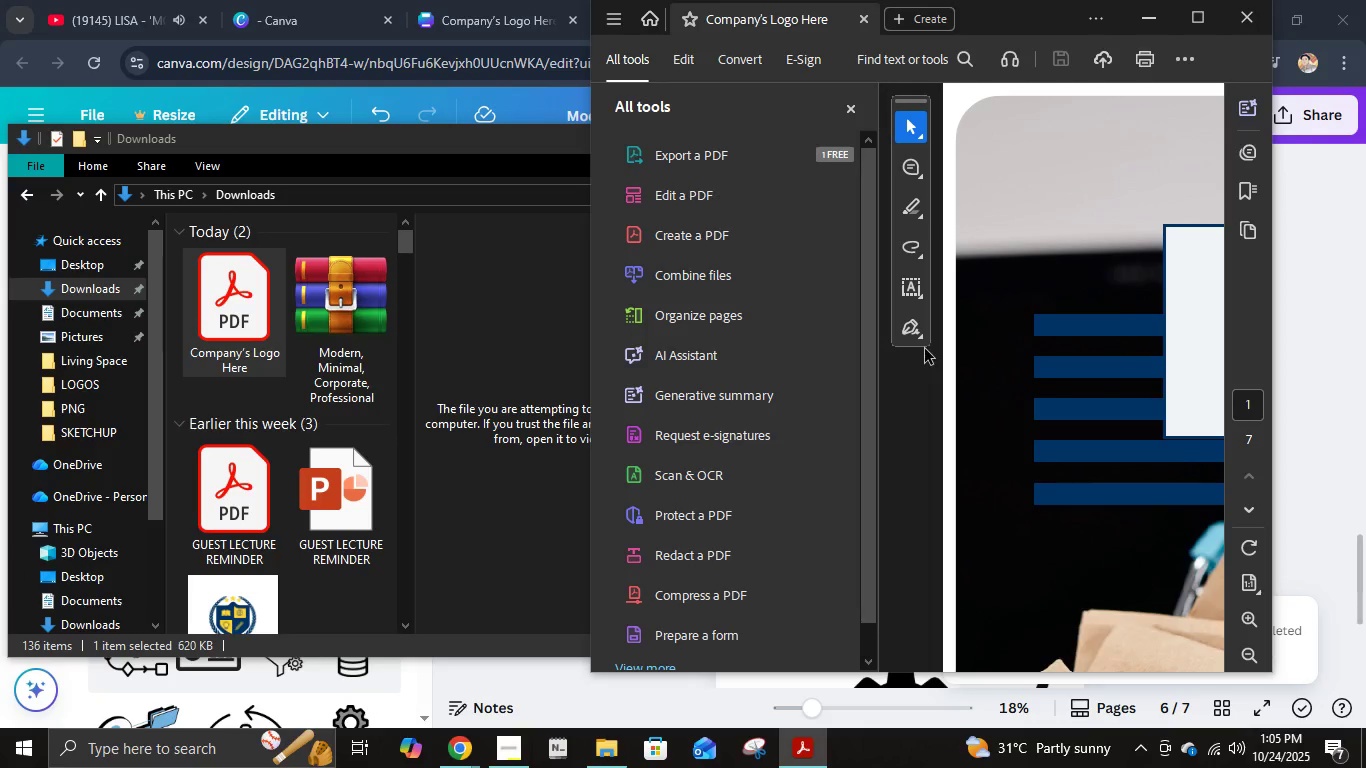 
scroll: coordinate [1000, 521], scroll_direction: down, amount: 7.0
 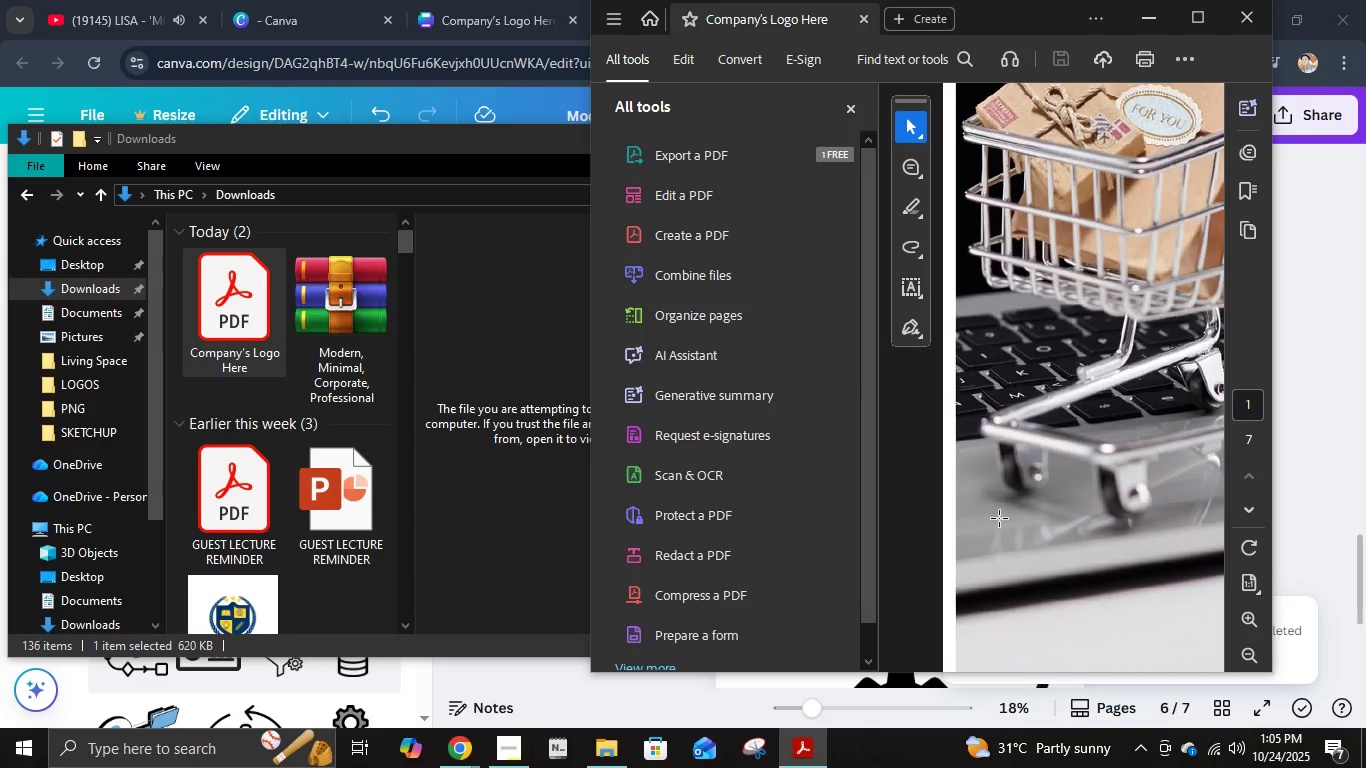 
hold_key(key=ControlLeft, duration=0.57)
scroll: coordinate [996, 522], scroll_direction: down, amount: 38.0
 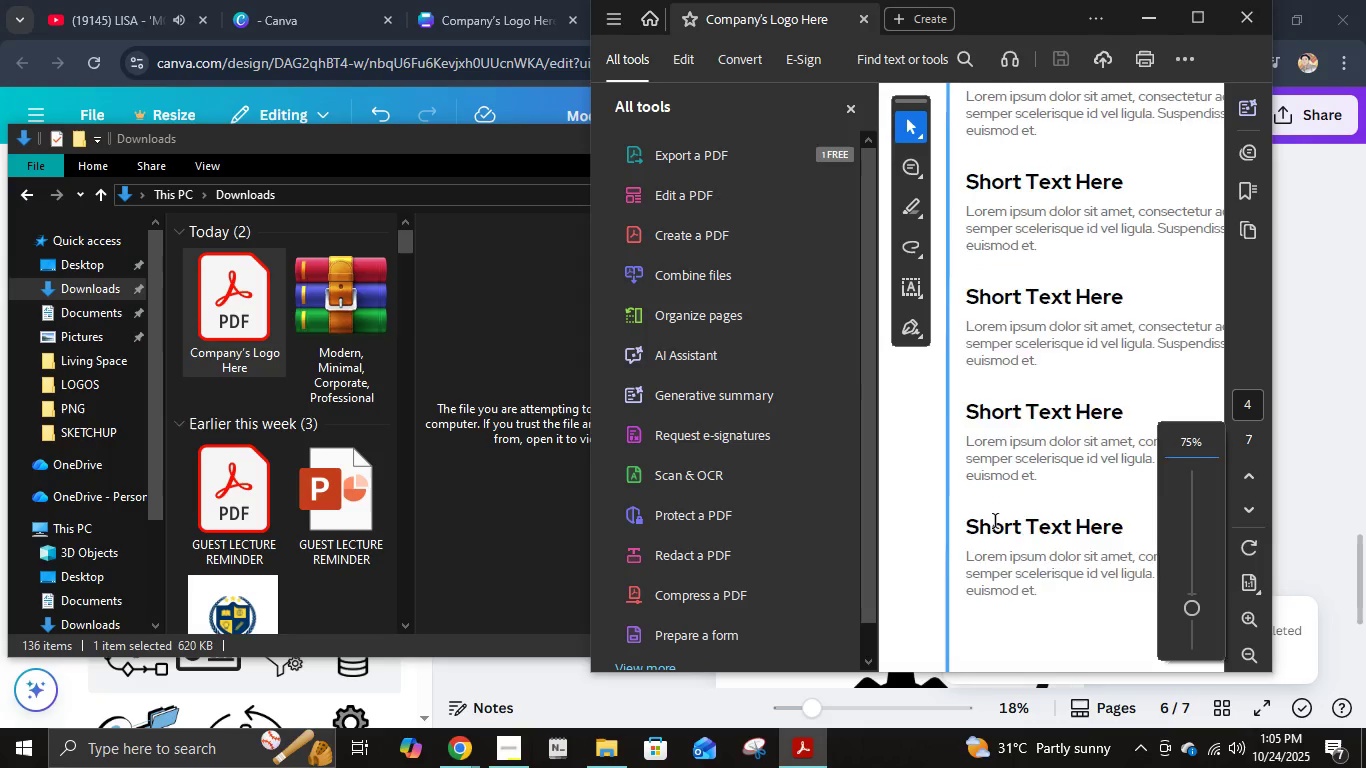 
scroll: coordinate [995, 520], scroll_direction: up, amount: 44.0
 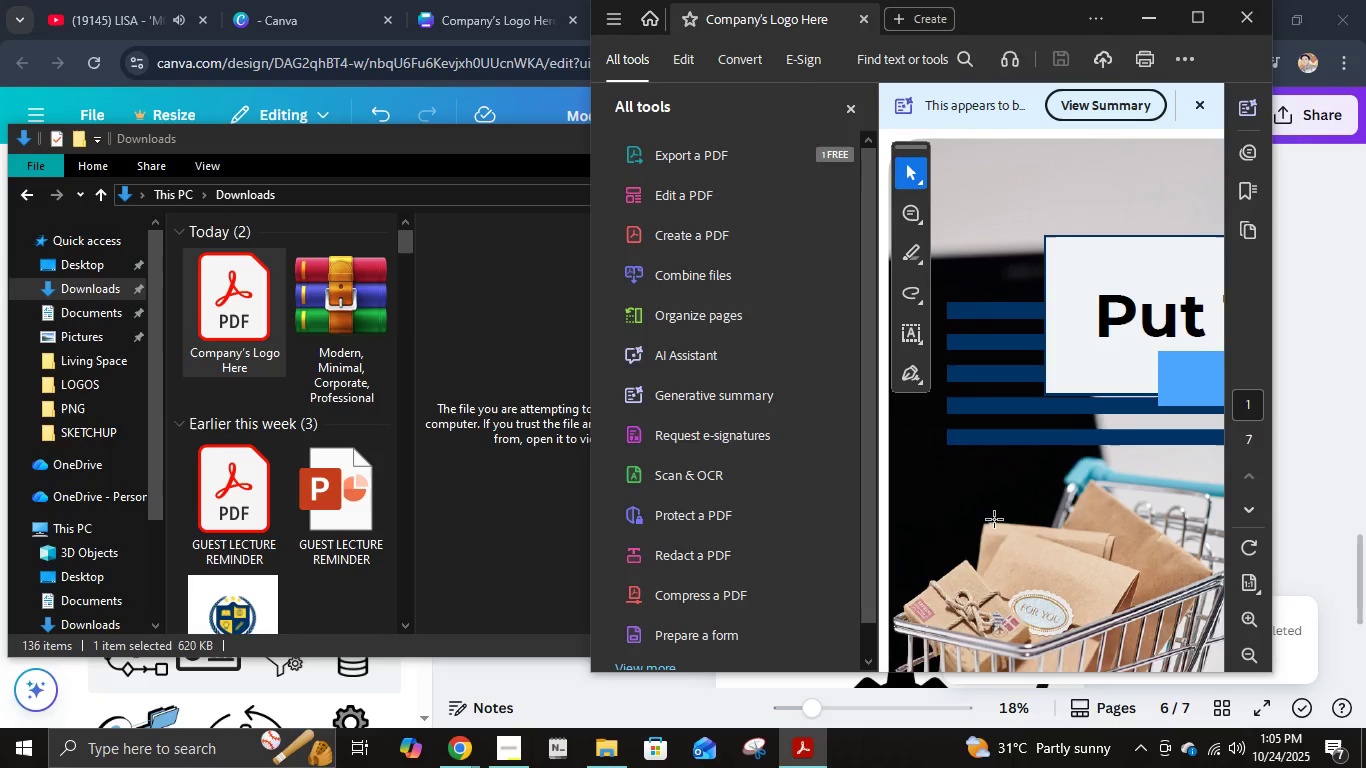 
scroll: coordinate [996, 520], scroll_direction: down, amount: 2.0
 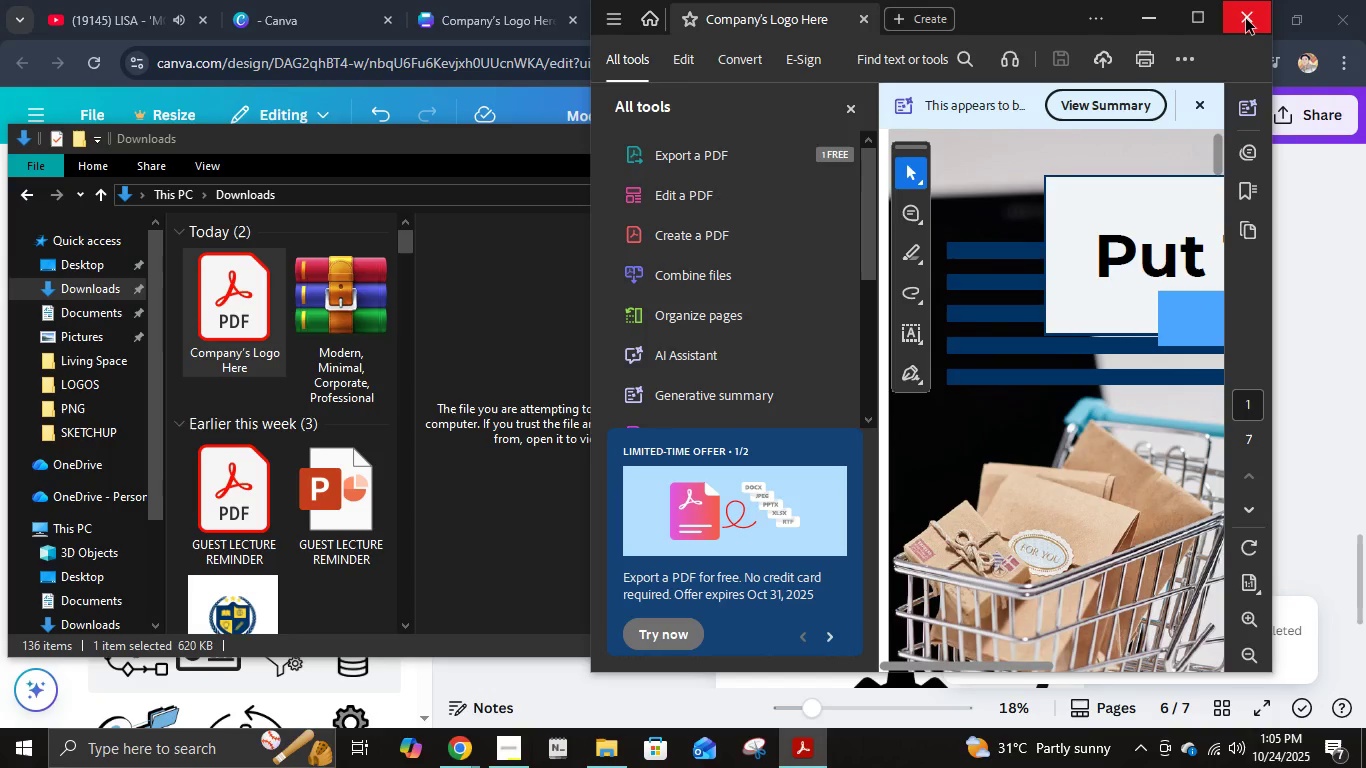 
left_click([1246, 19])
 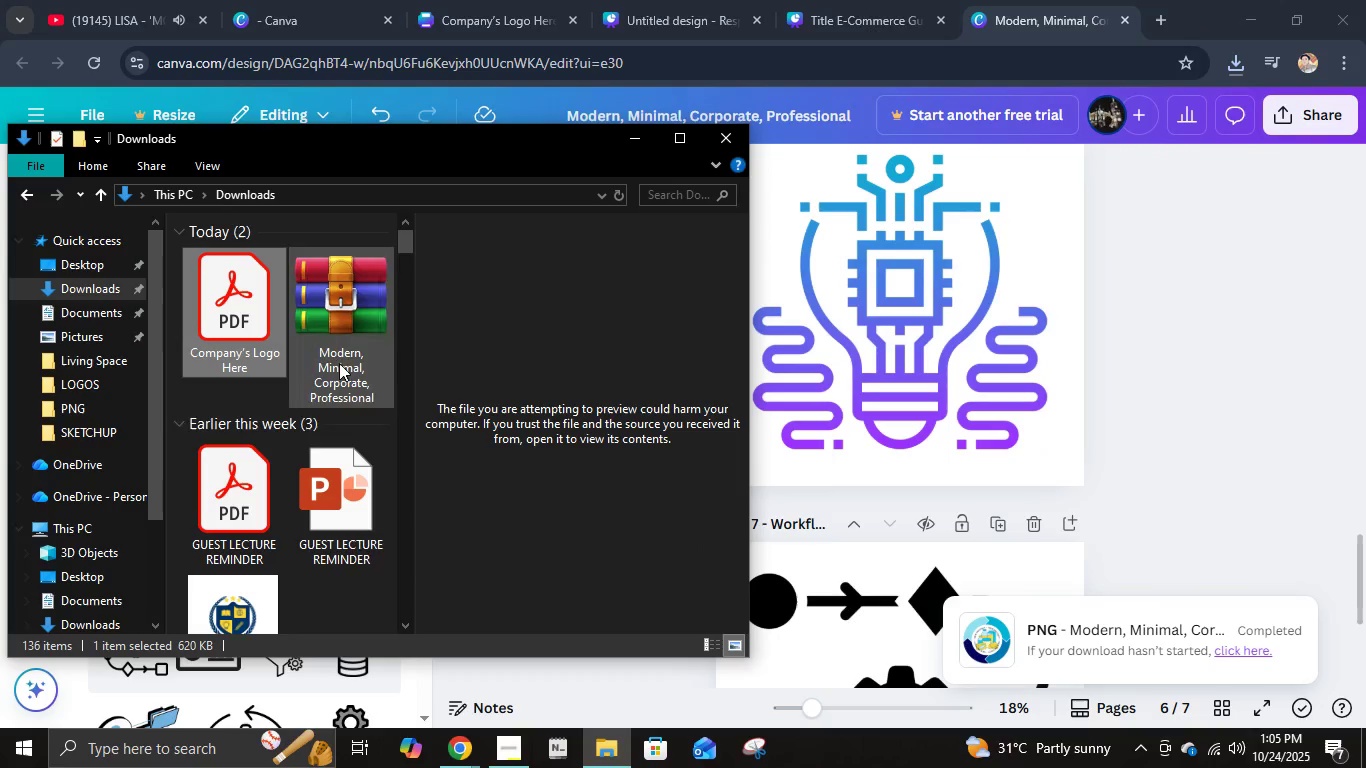 
right_click([315, 328])
 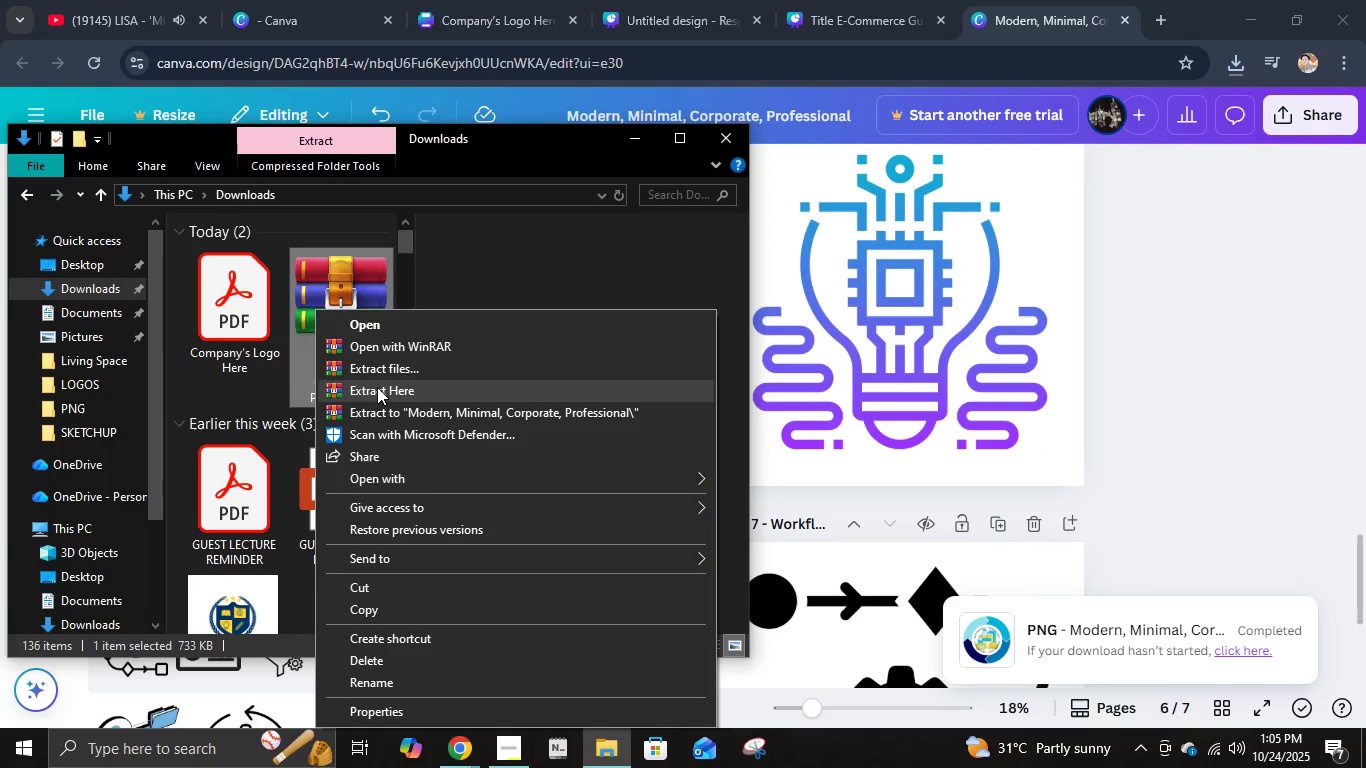 
left_click([377, 387])
 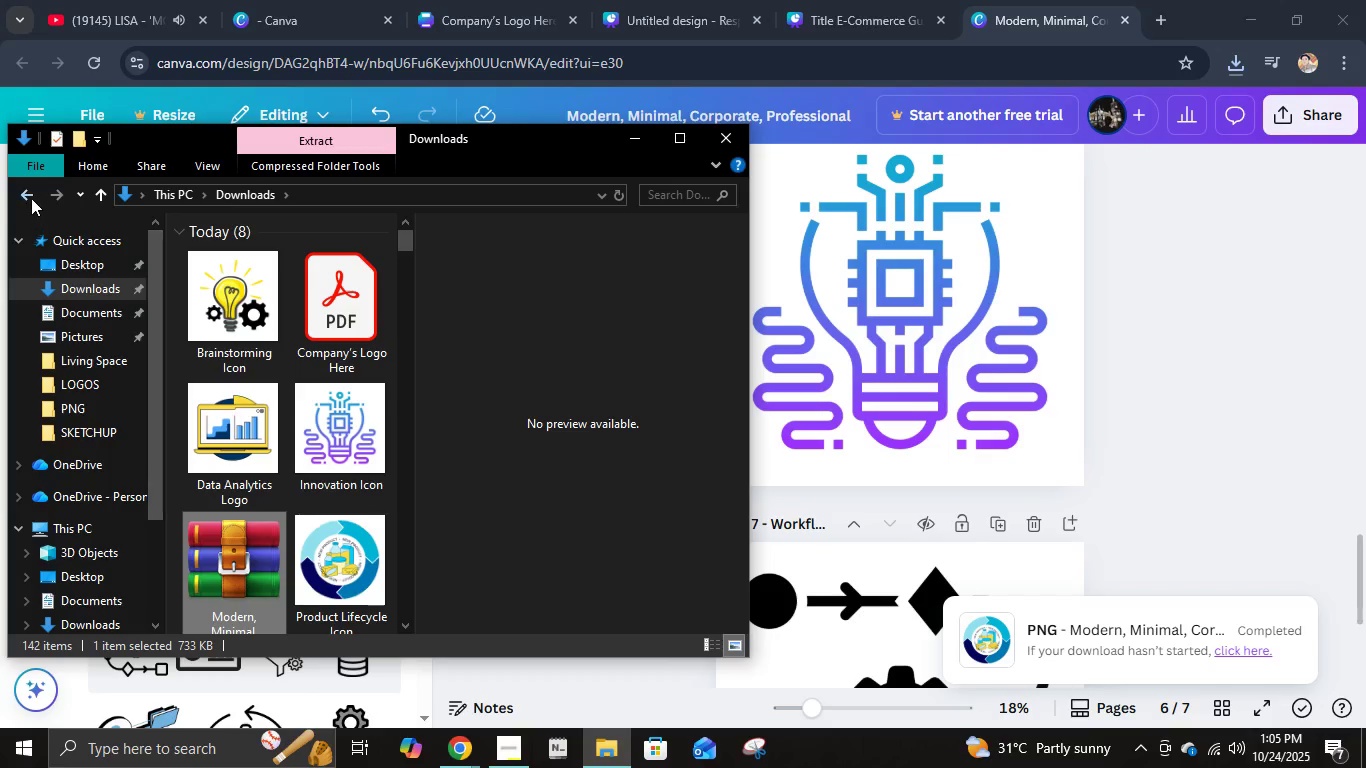 
left_click([246, 309])
 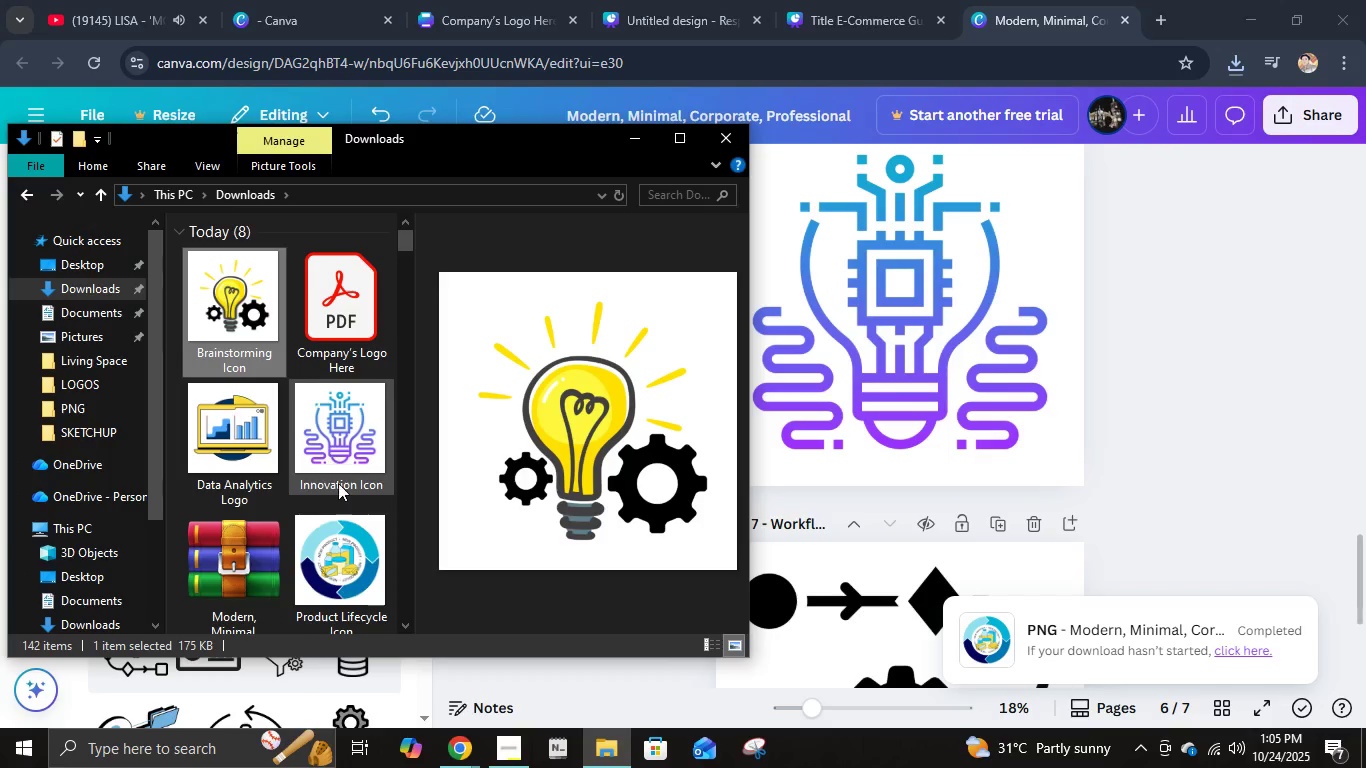 
hold_key(key=ShiftLeft, duration=0.69)
left_click([340, 463])
 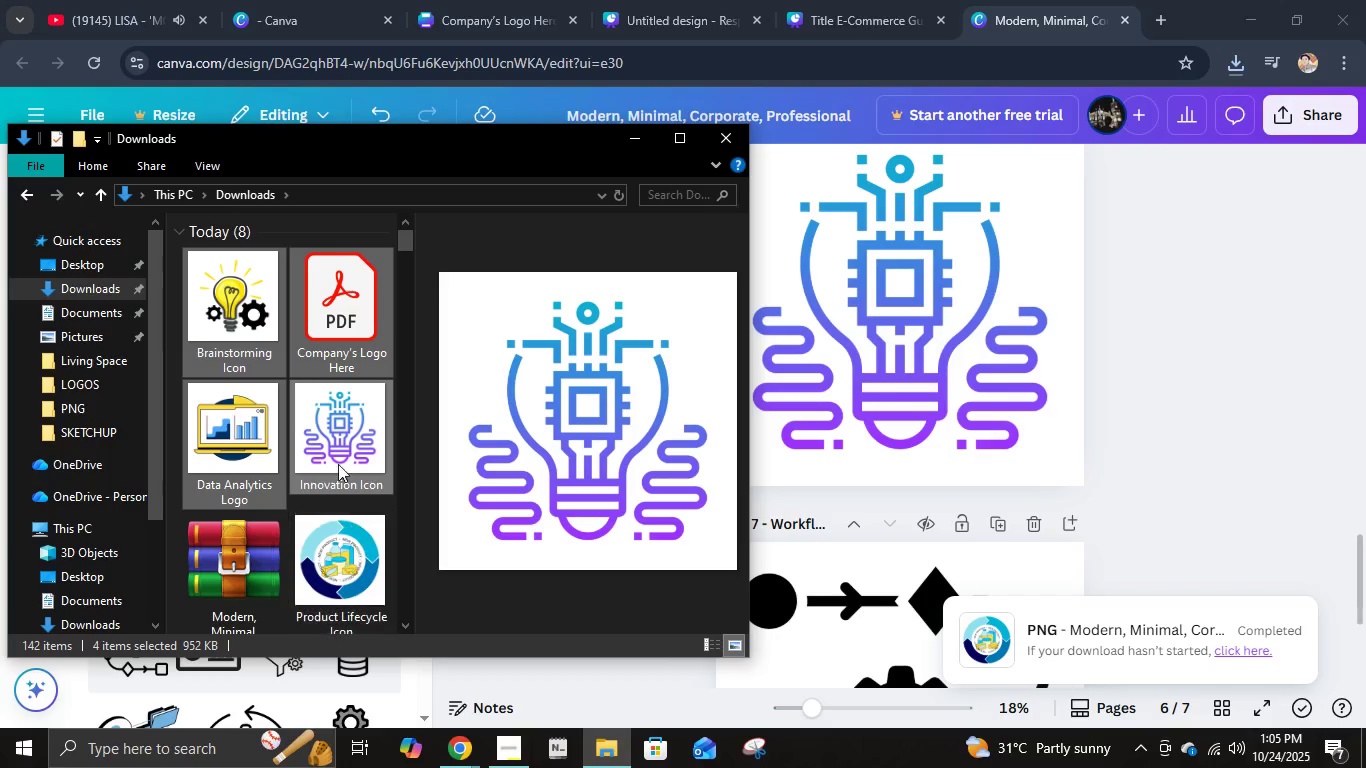 
hold_key(key=ControlLeft, duration=1.09)
left_click([331, 341])
 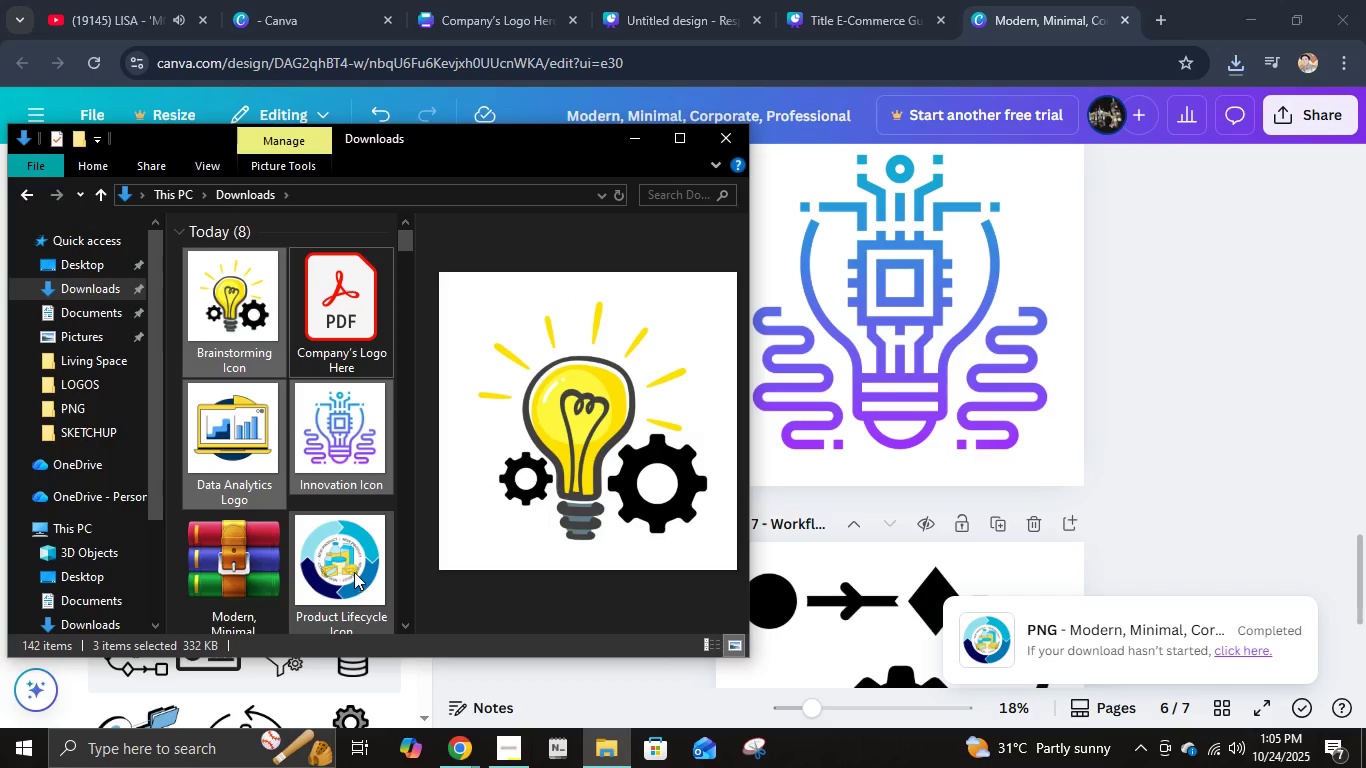 
left_click([353, 572])
 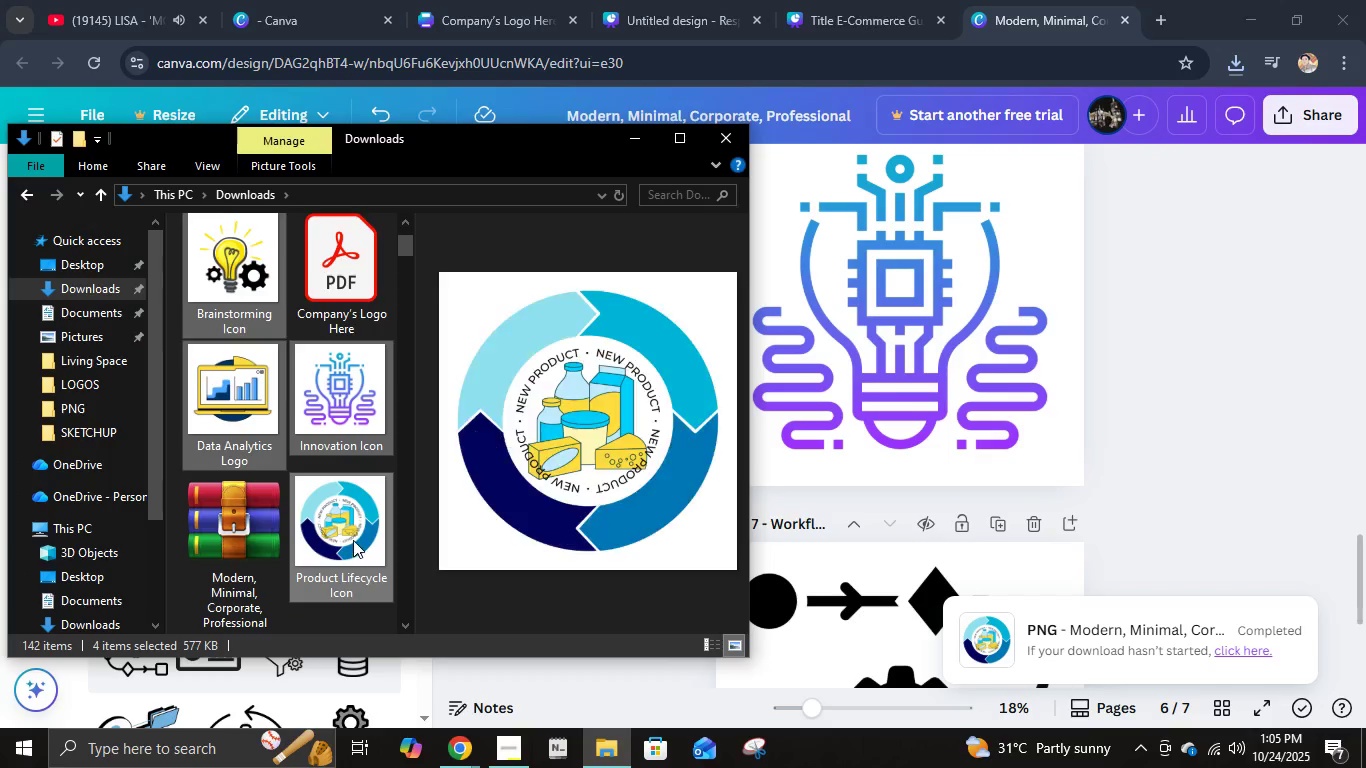 
scroll: coordinate [353, 540], scroll_direction: down, amount: 1.0
 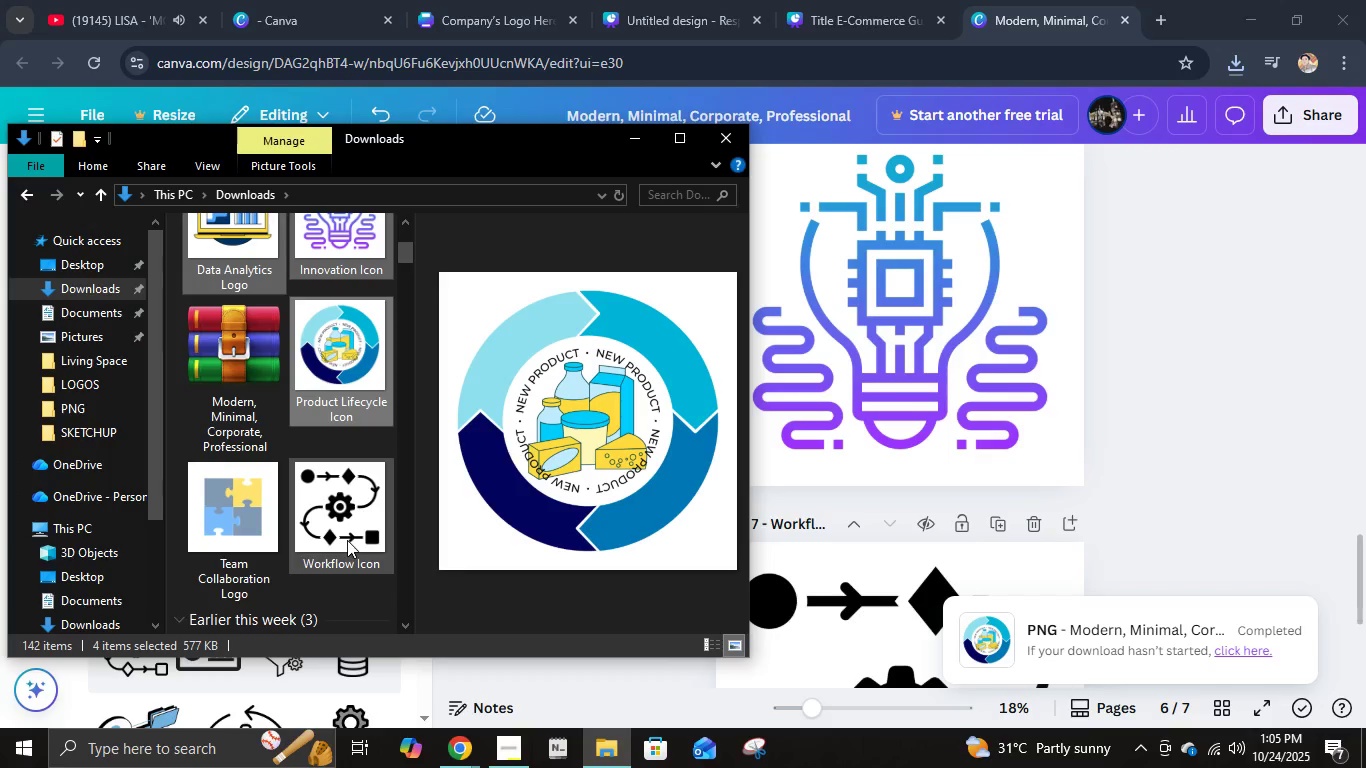 
hold_key(key=ControlLeft, duration=1.04)
left_click([265, 528])
 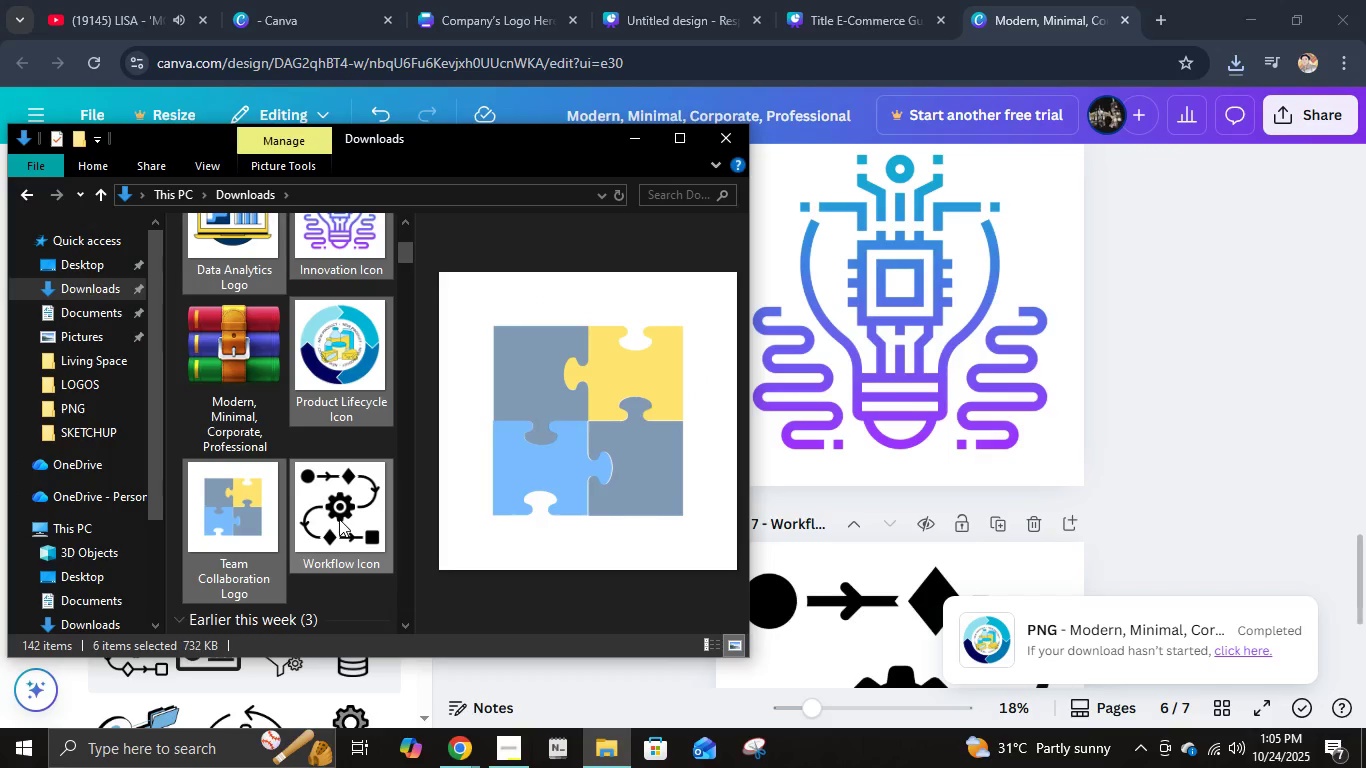 
scroll: coordinate [339, 519], scroll_direction: down, amount: 1.0
 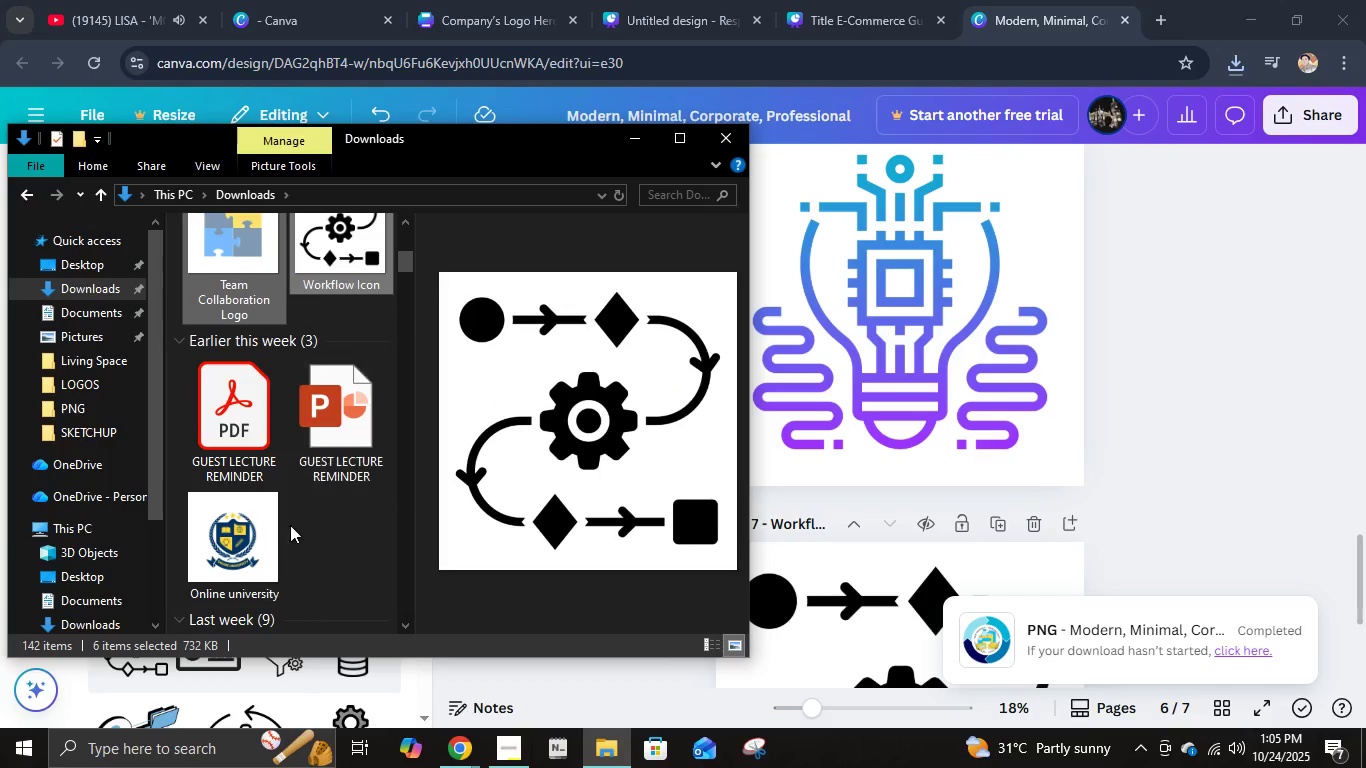 
hold_key(key=ControlLeft, duration=0.6)
 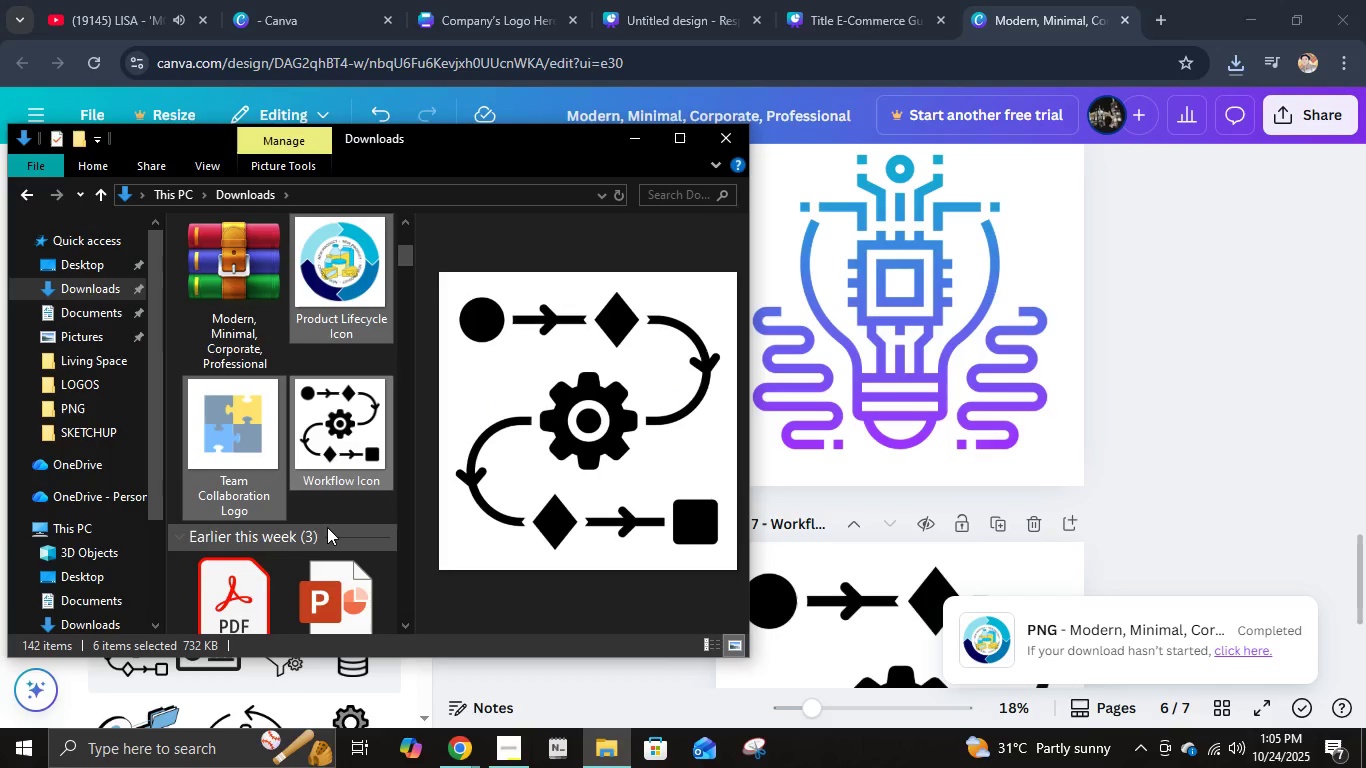 
scroll: coordinate [327, 527], scroll_direction: up, amount: 4.0
 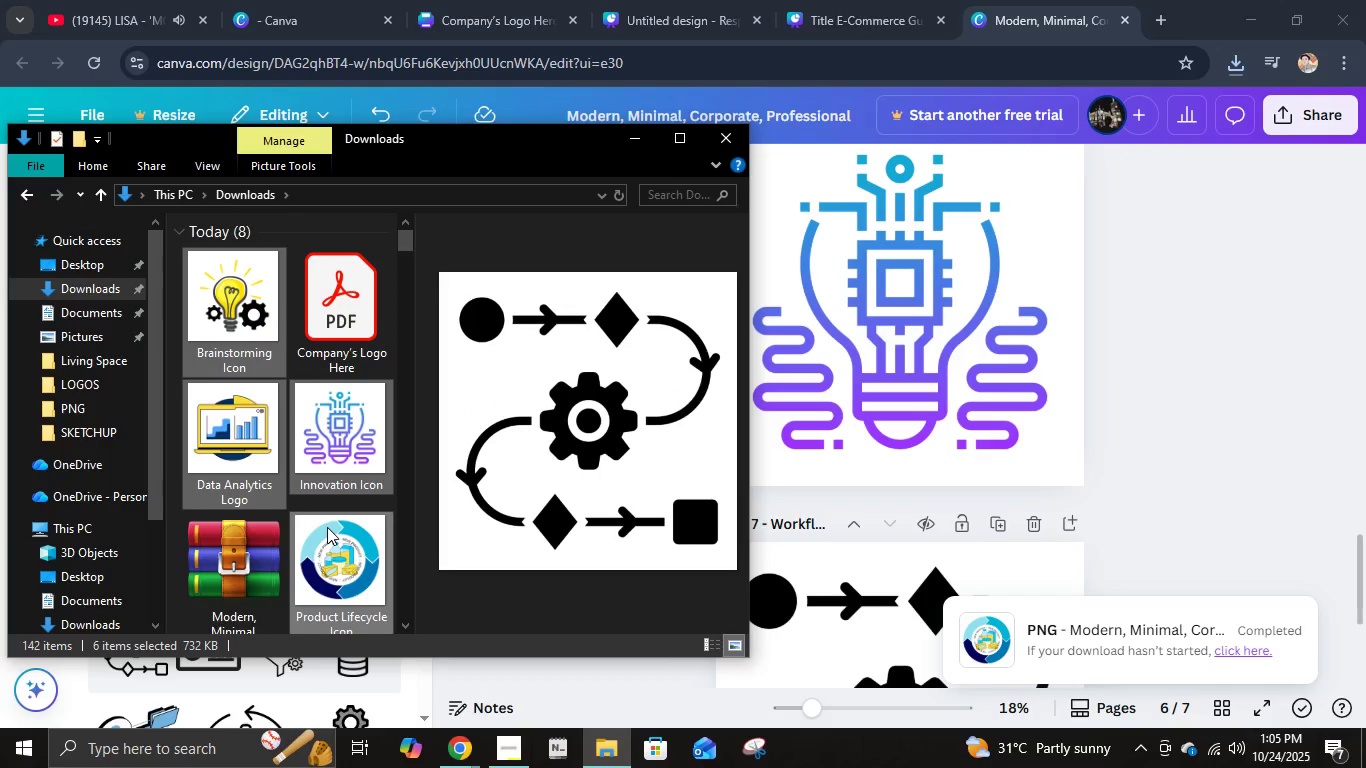 
scroll: coordinate [327, 527], scroll_direction: down, amount: 1.0
 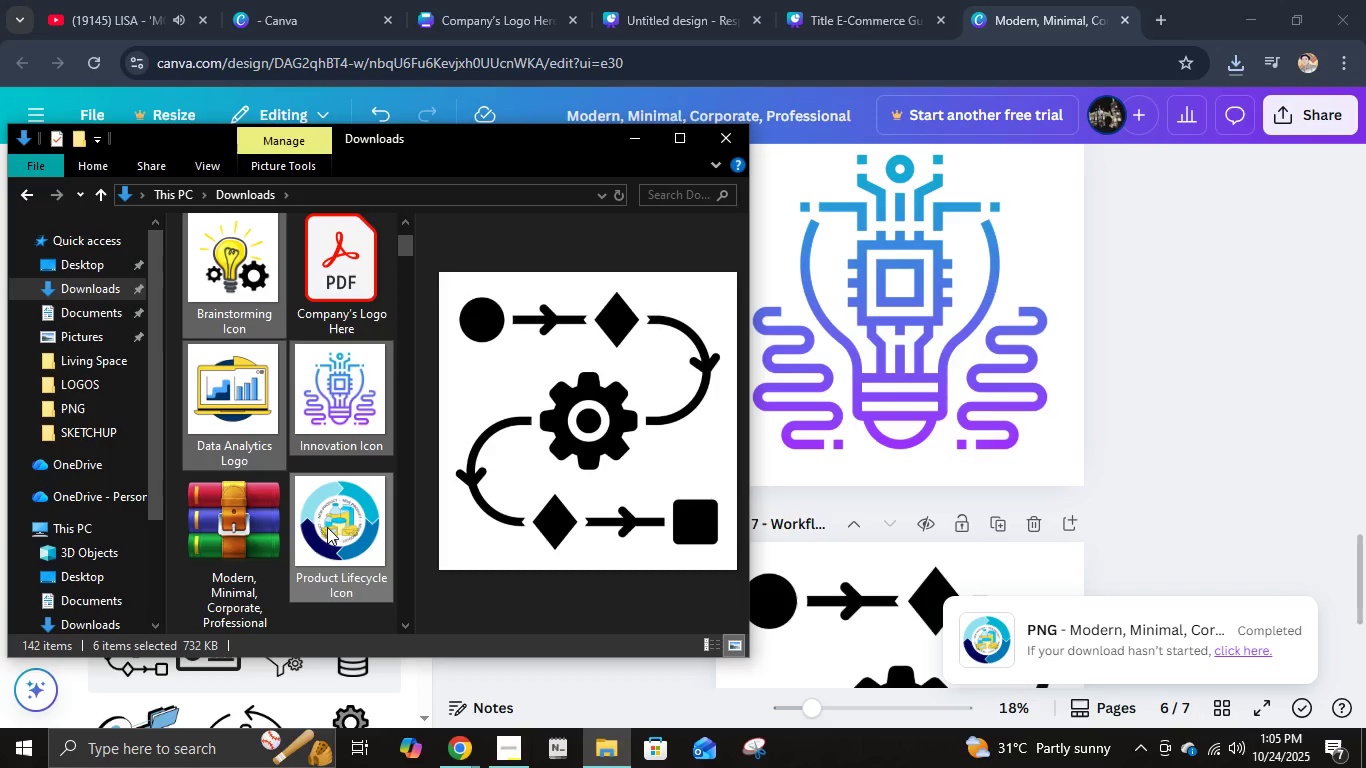 
key(Control+X)
 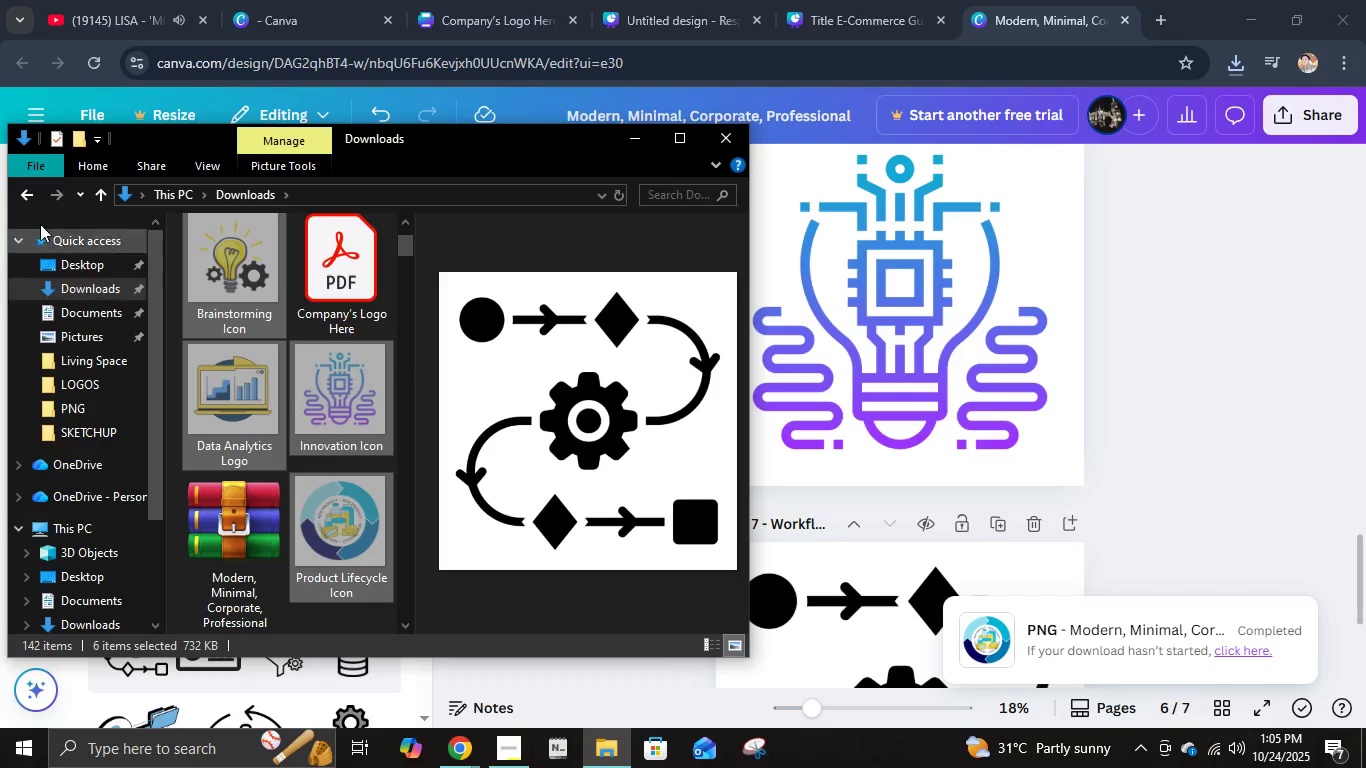 
left_click([26, 196])
 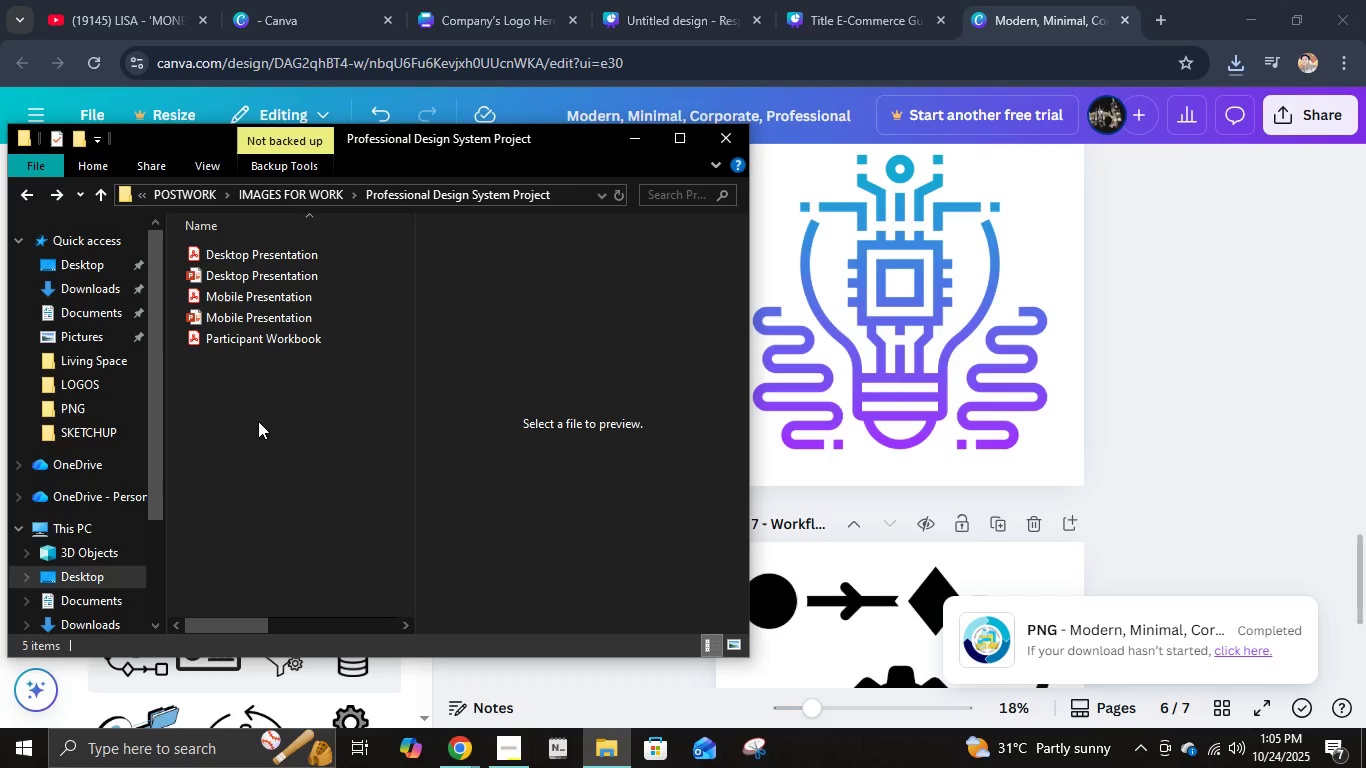 
left_click([258, 421])
 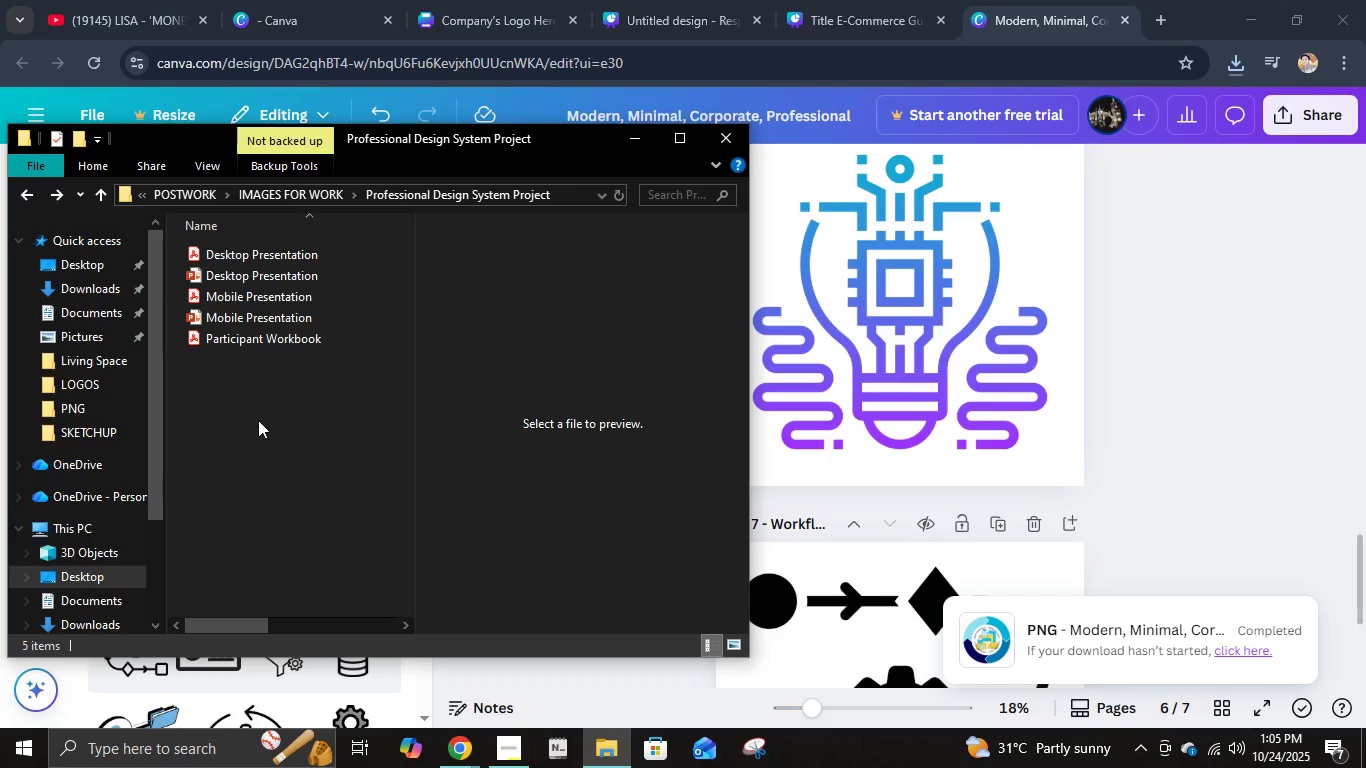 
key(Control+V)
 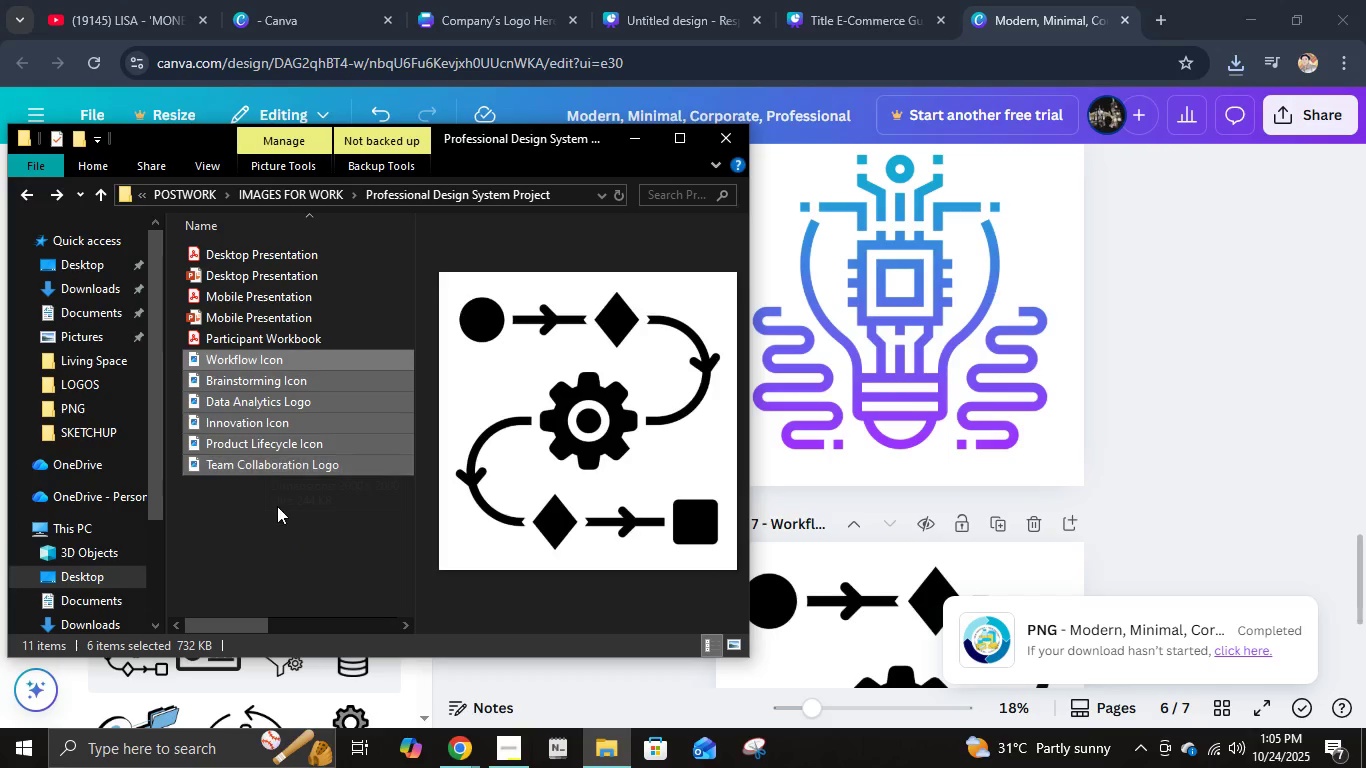 
left_click([277, 521])
 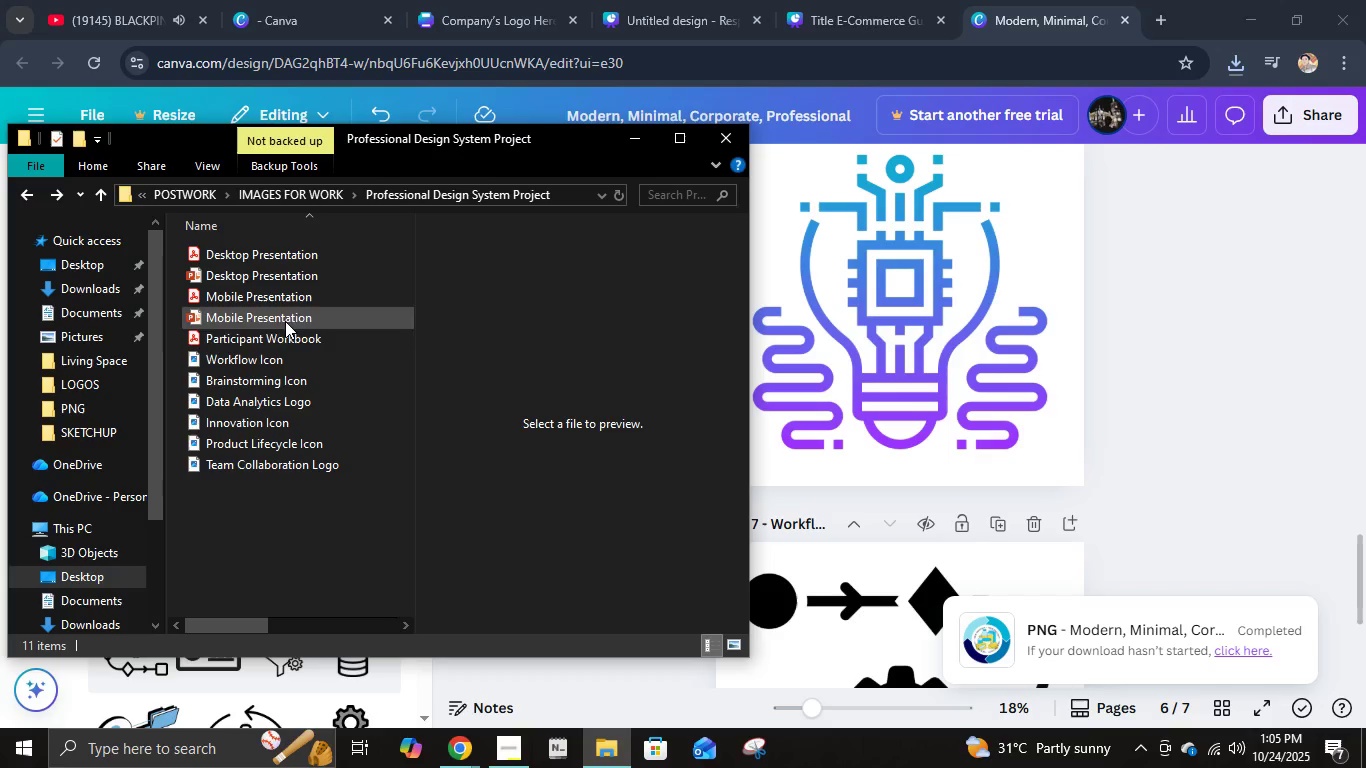 
left_click([285, 348])